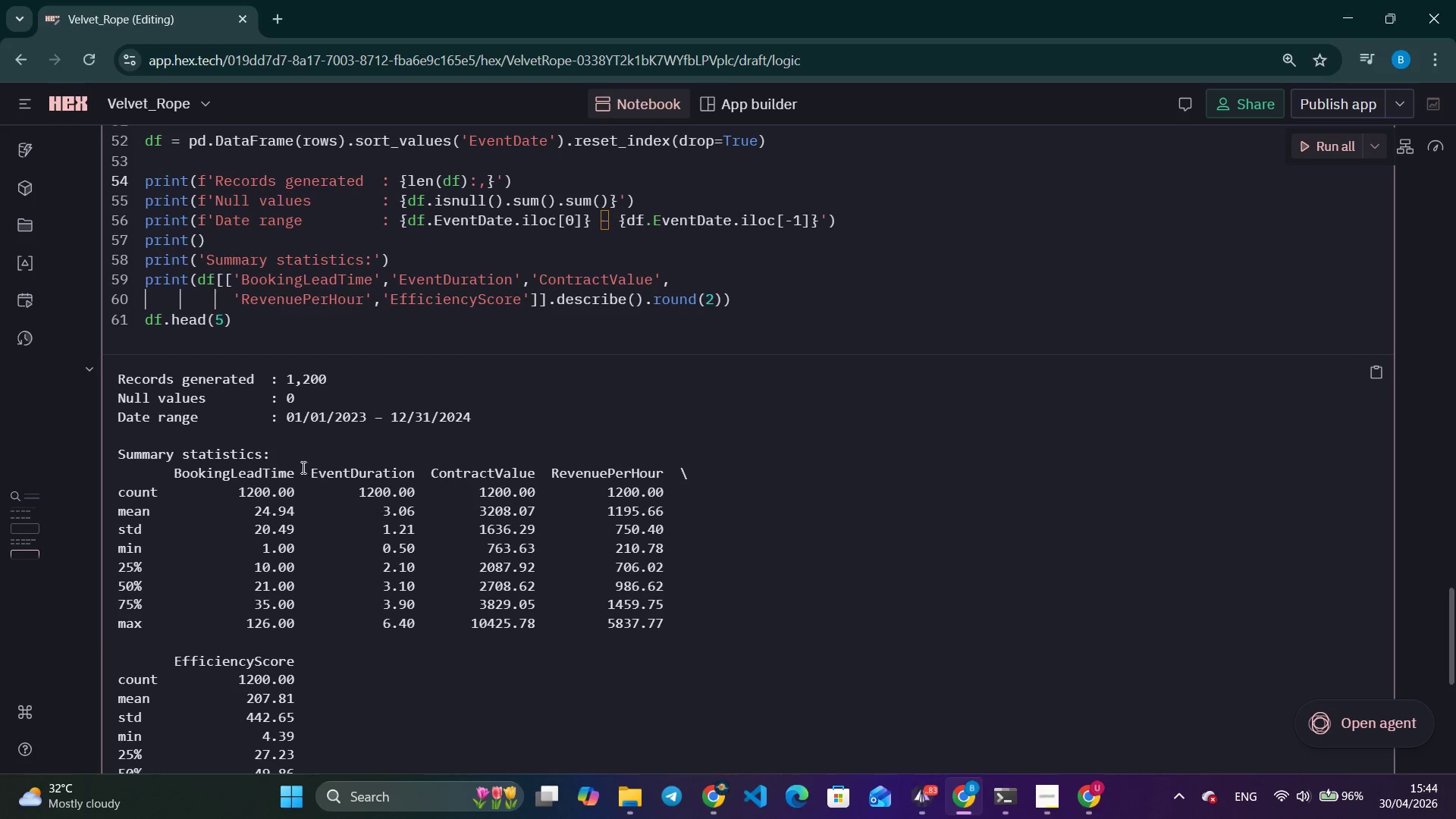 
left_click_drag(start_coordinate=[298, 401], to_coordinate=[269, 408])
 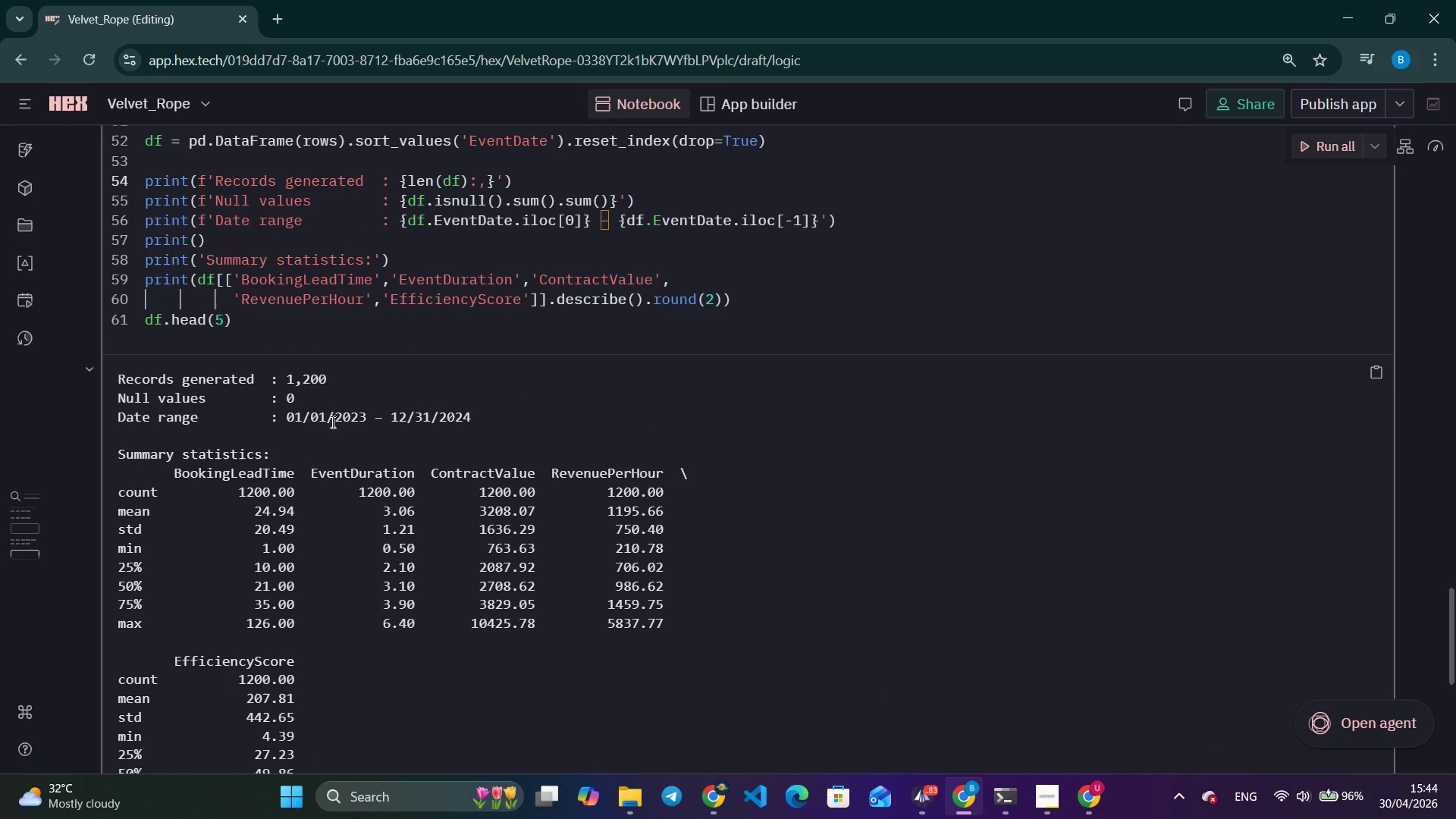 
left_click_drag(start_coordinate=[328, 417], to_coordinate=[499, 399])
 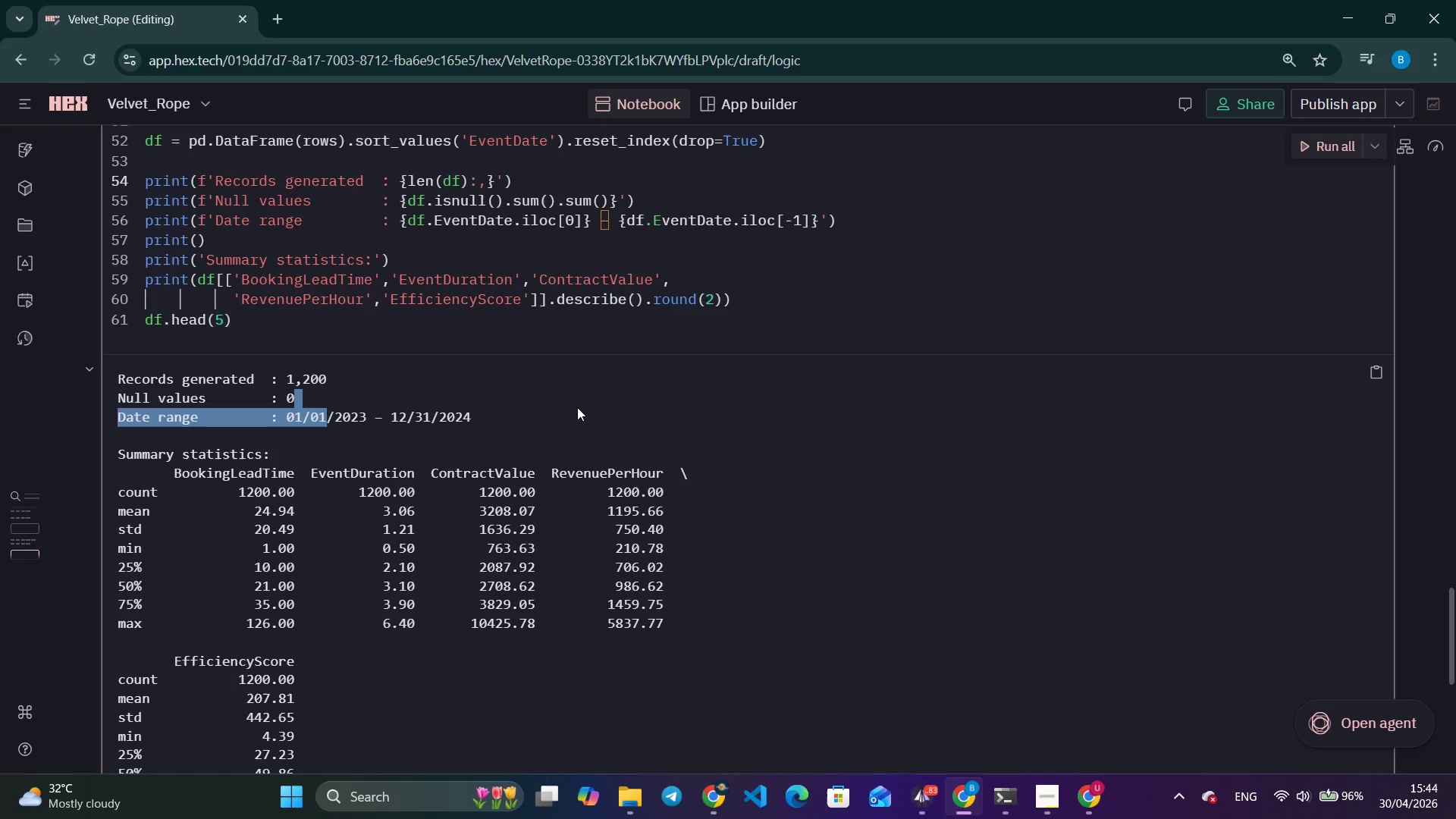 
left_click([577, 407])
 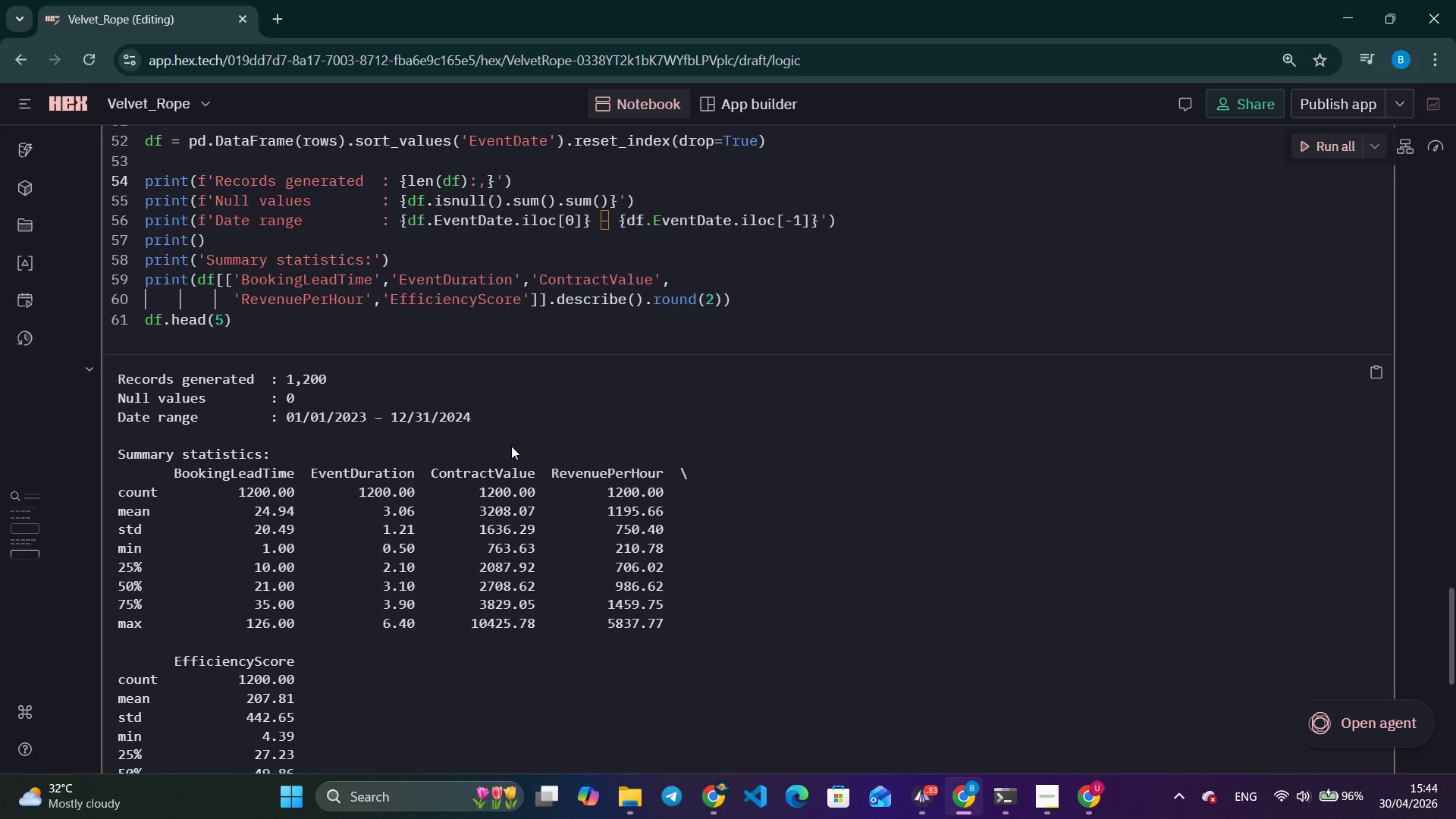 
scroll: coordinate [499, 467], scroll_direction: up, amount: 2.0
 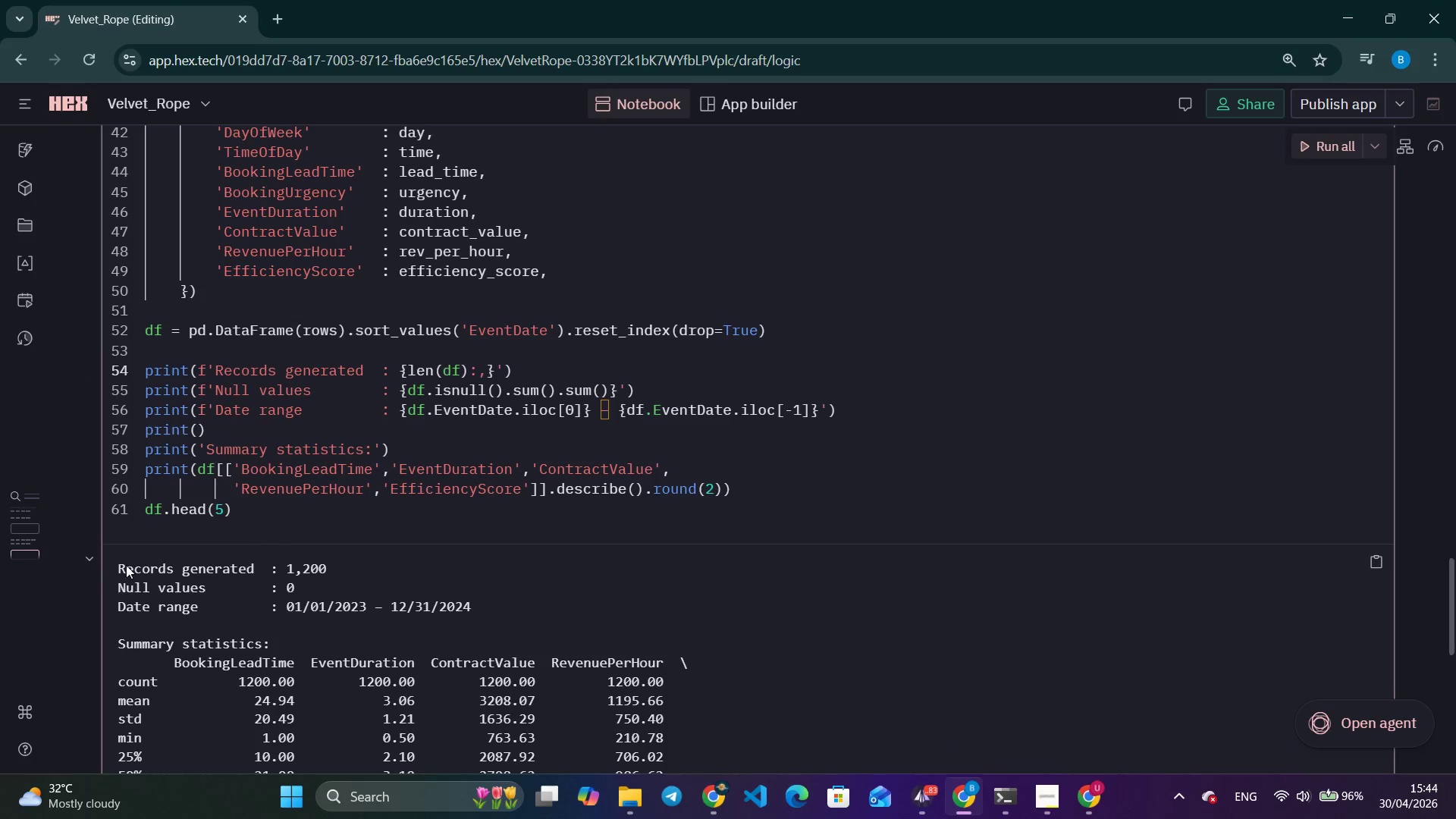 
scroll: coordinate [278, 585], scroll_direction: down, amount: 2.0
 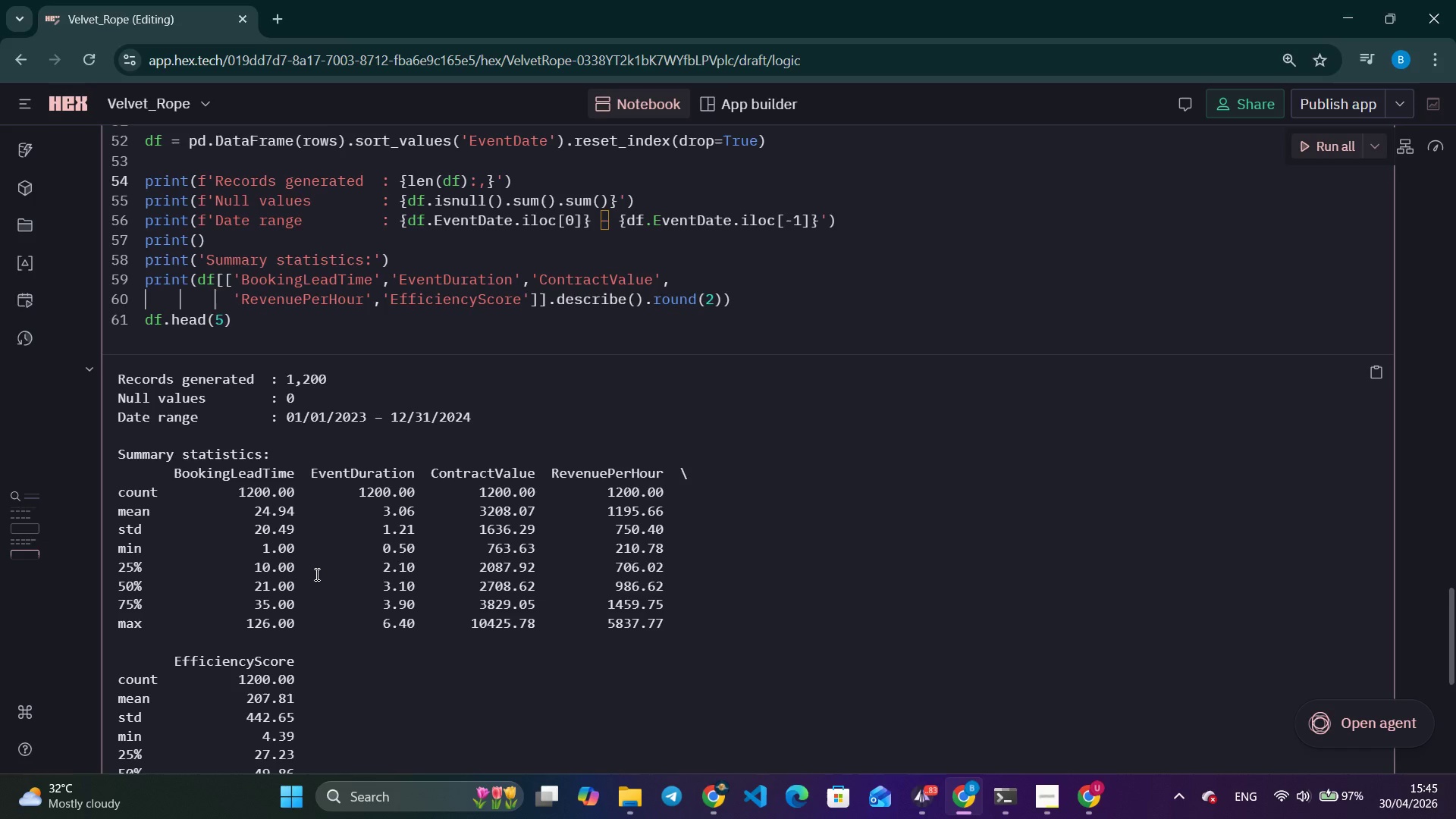 
wait(57.88)
 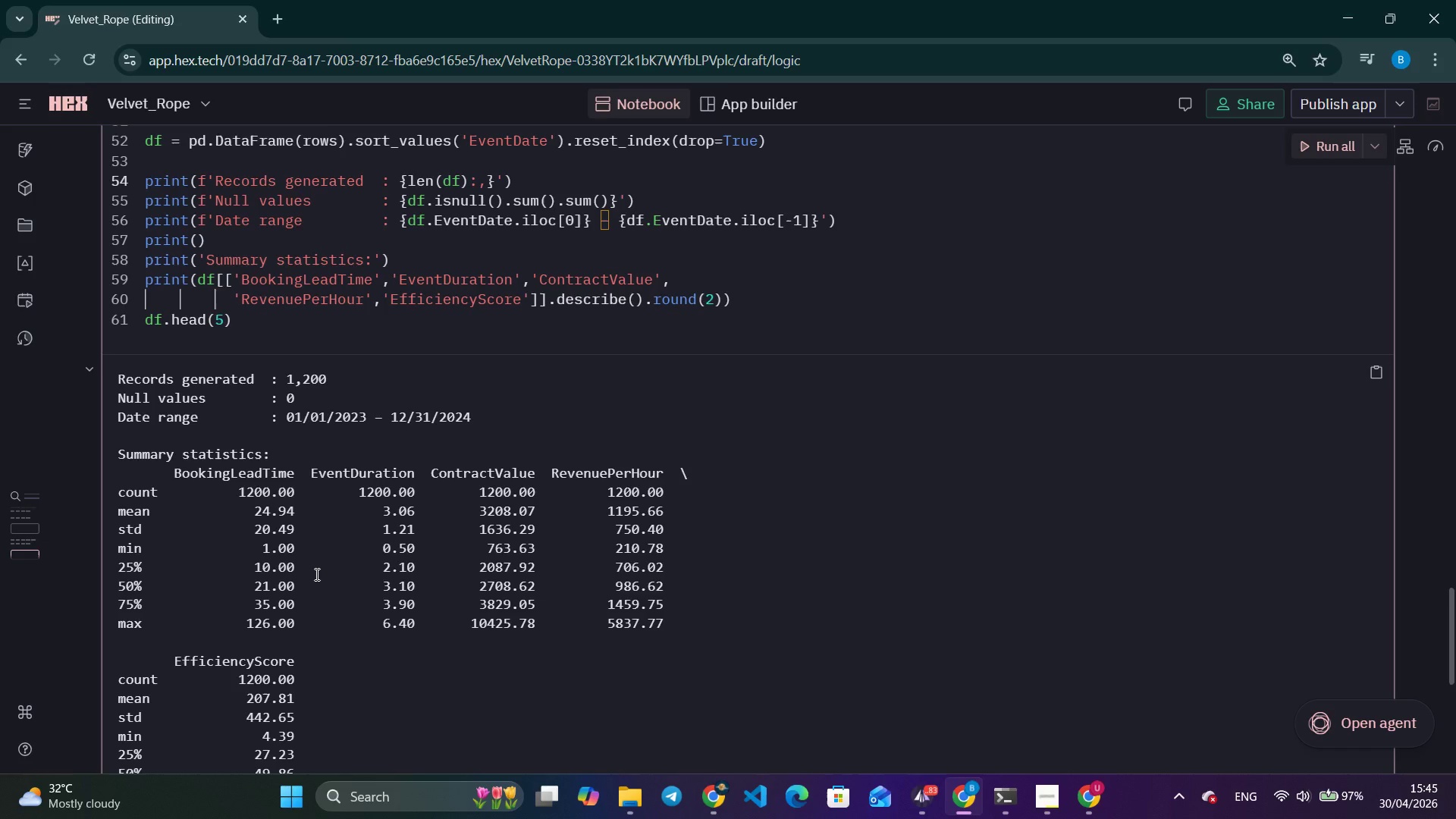 
scroll: coordinate [315, 574], scroll_direction: down, amount: 2.0
 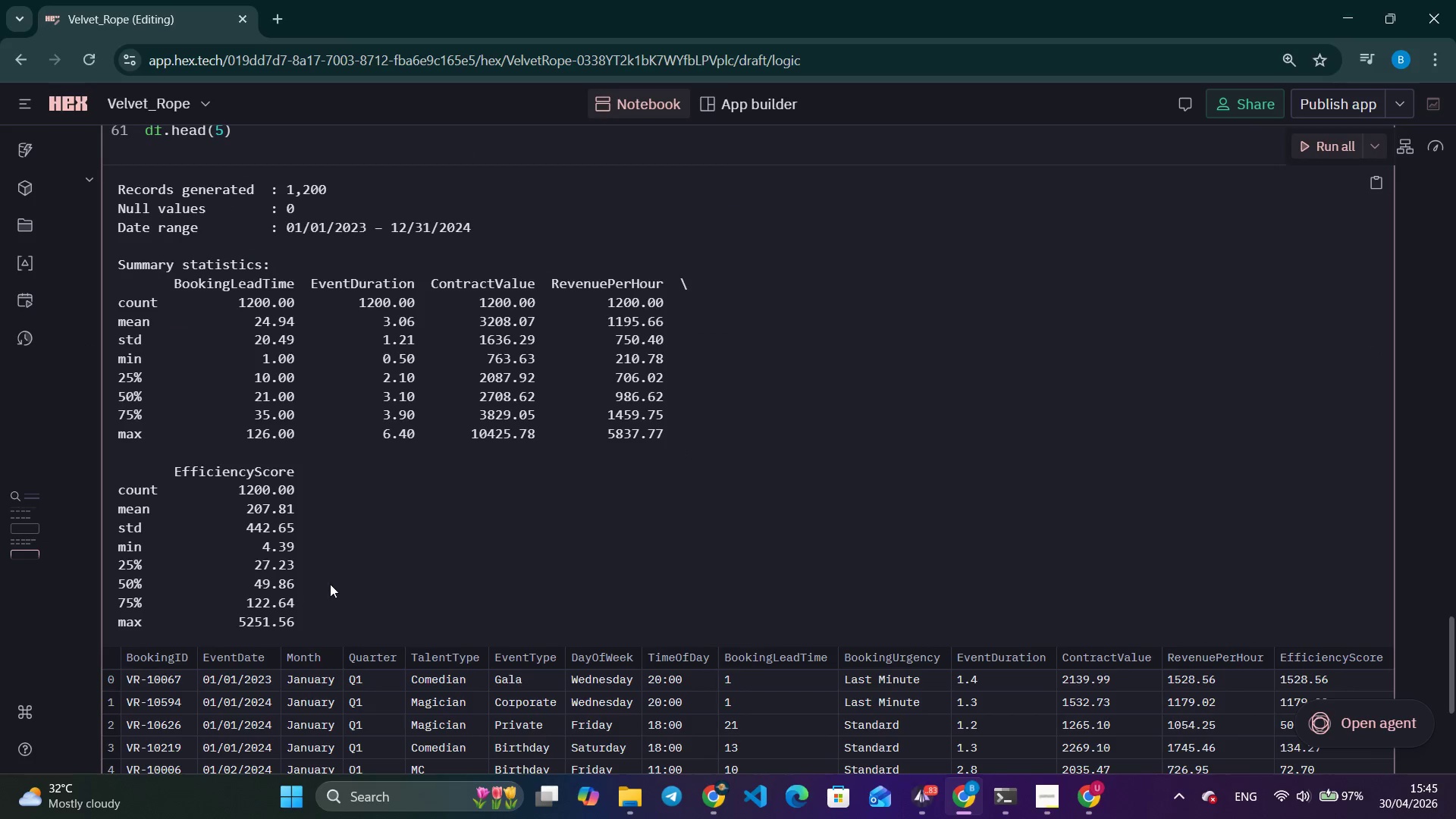 
left_click([331, 583])
 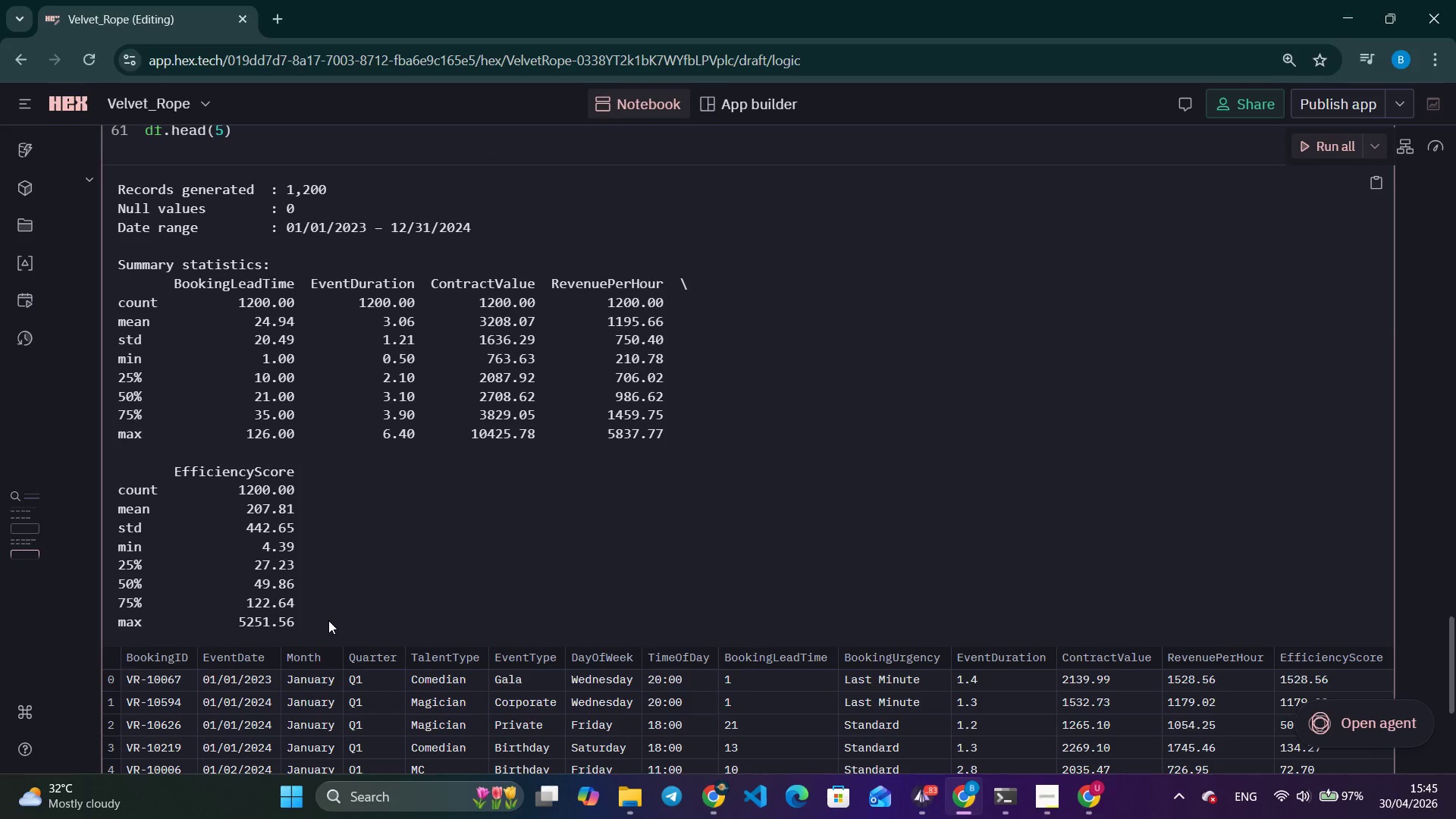 
left_click_drag(start_coordinate=[327, 620], to_coordinate=[194, 466])
 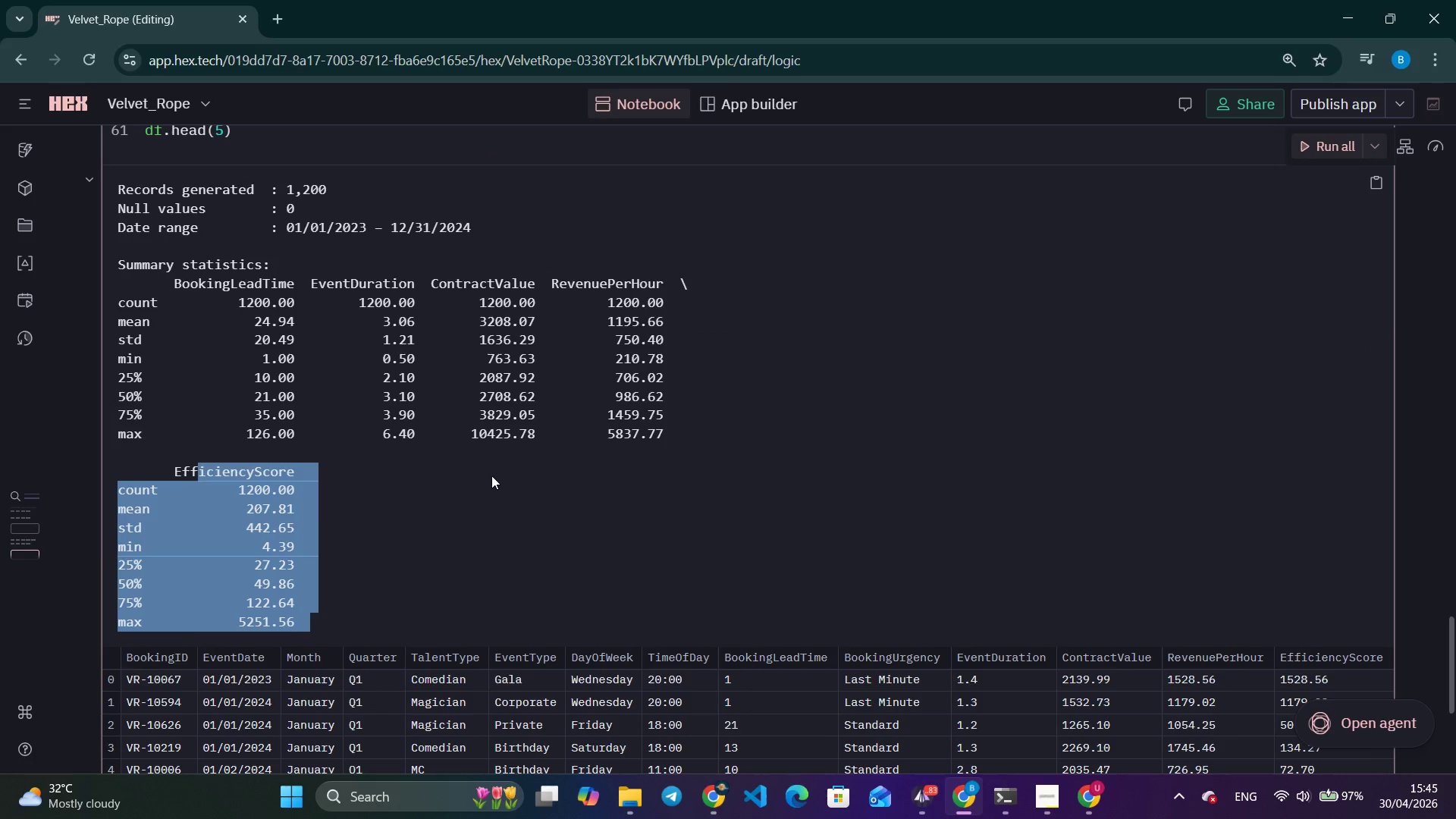 
left_click([491, 475])
 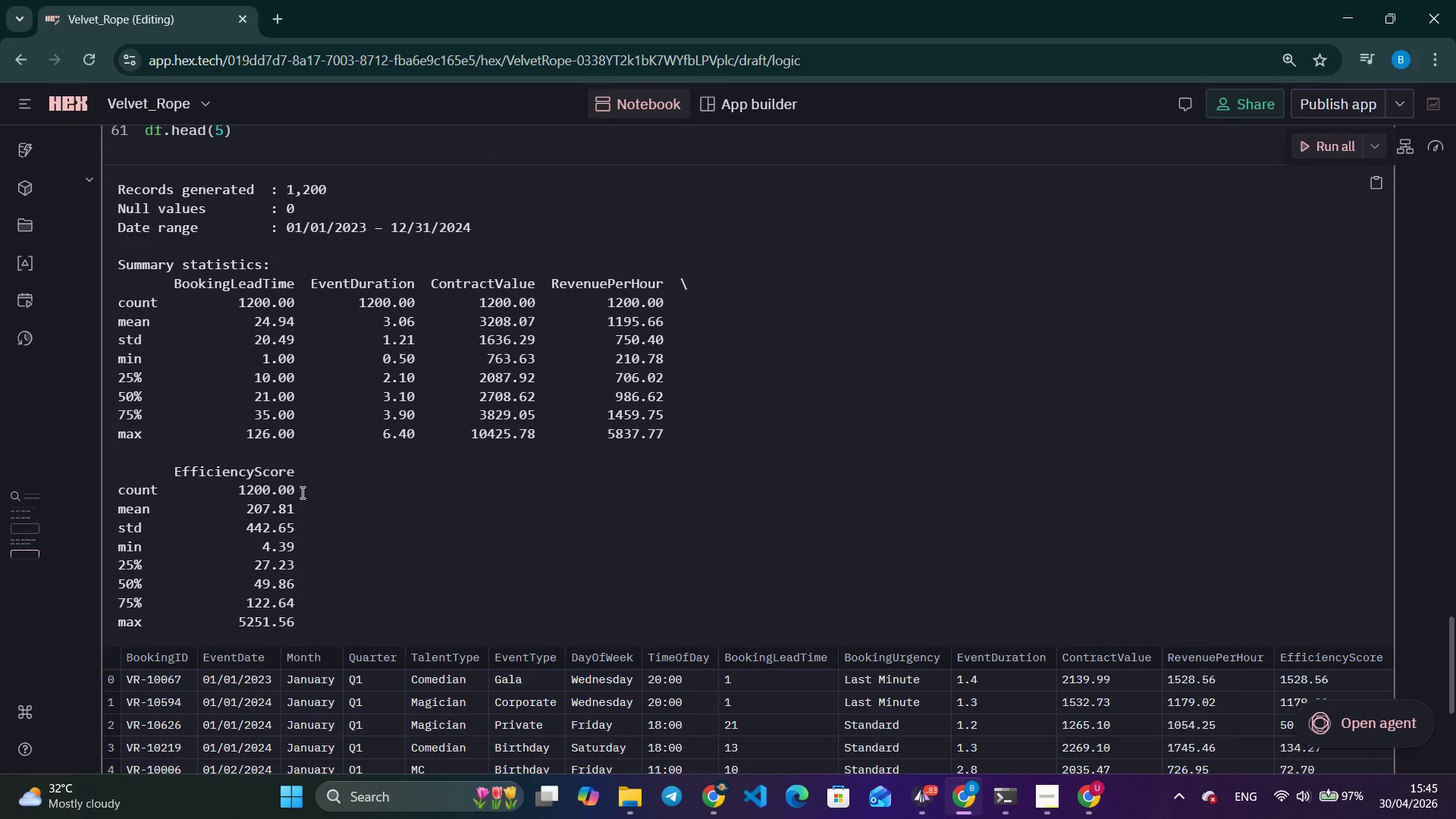 
double_click([301, 492])
 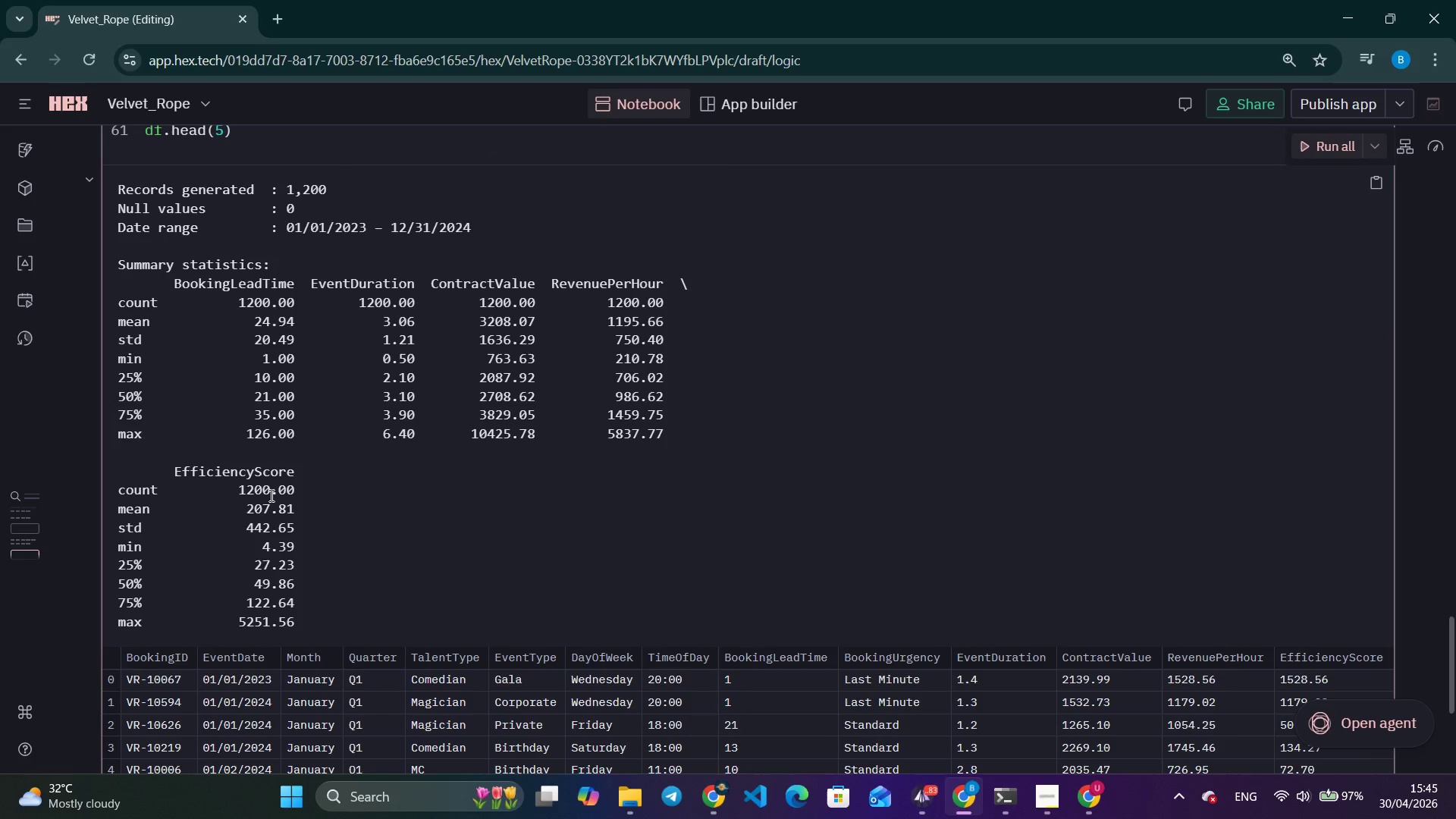 
triple_click([270, 495])
 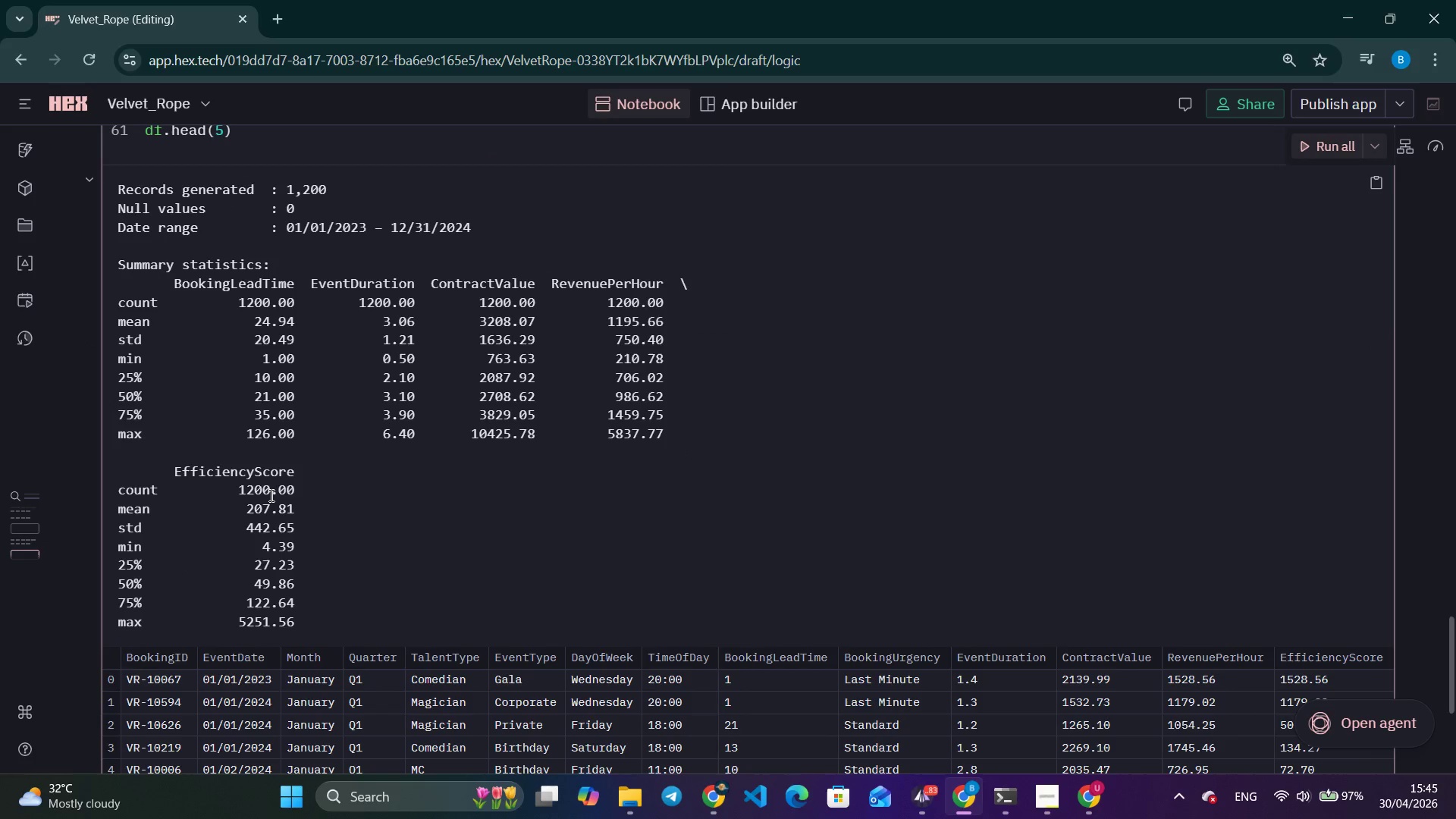 
triple_click([270, 495])
 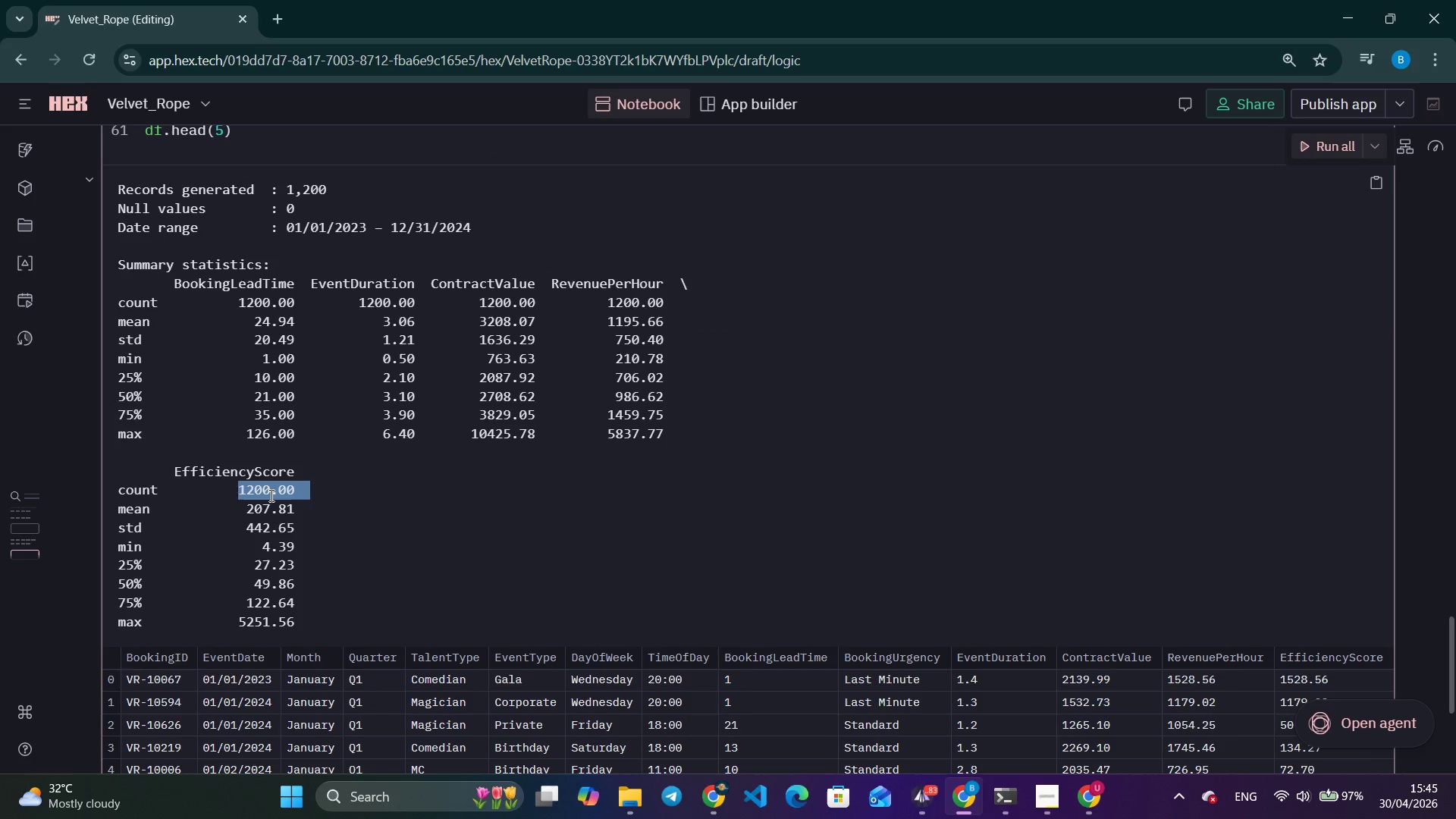 
triple_click([270, 495])
 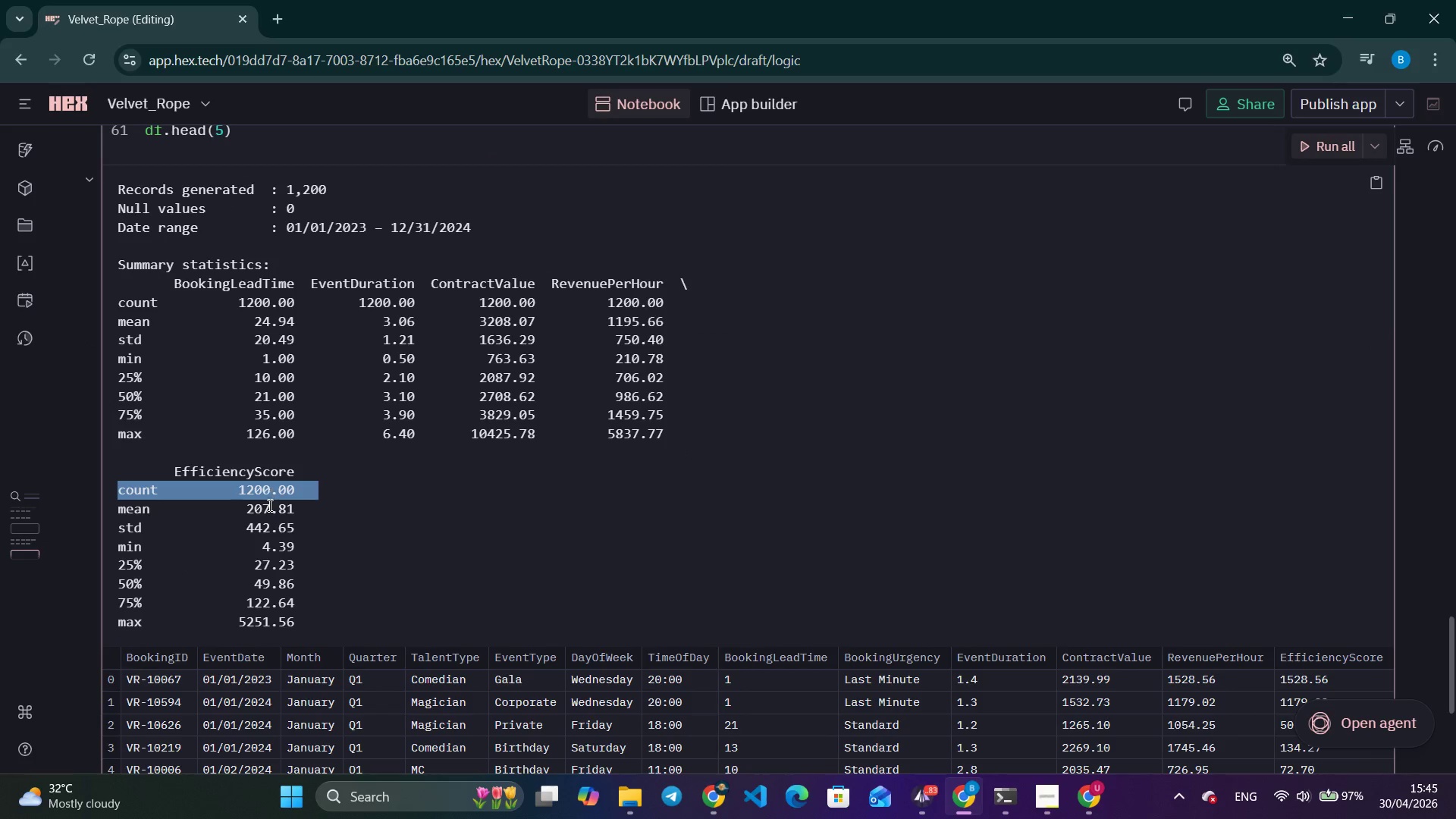 
triple_click([268, 505])
 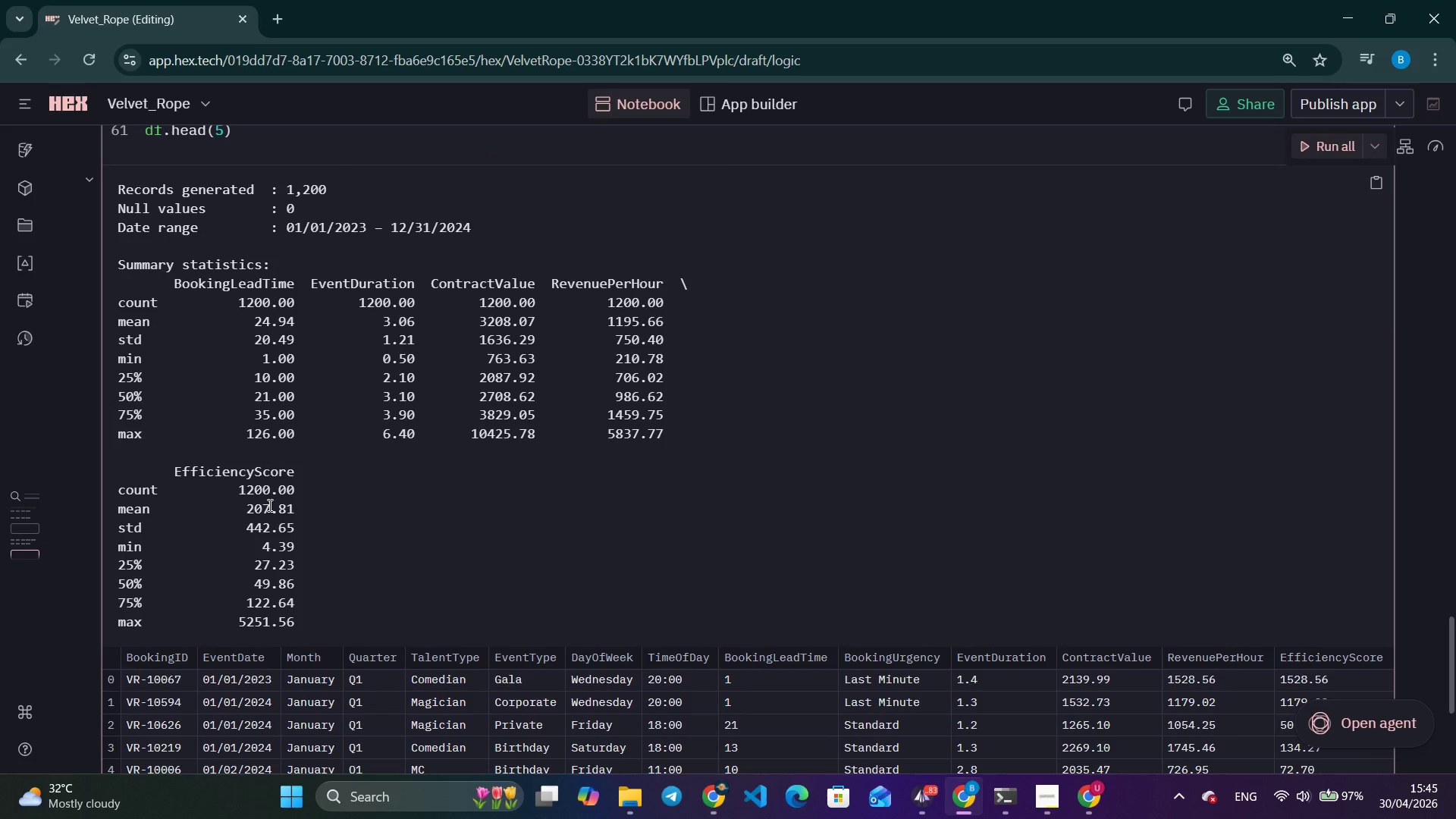 
triple_click([268, 505])
 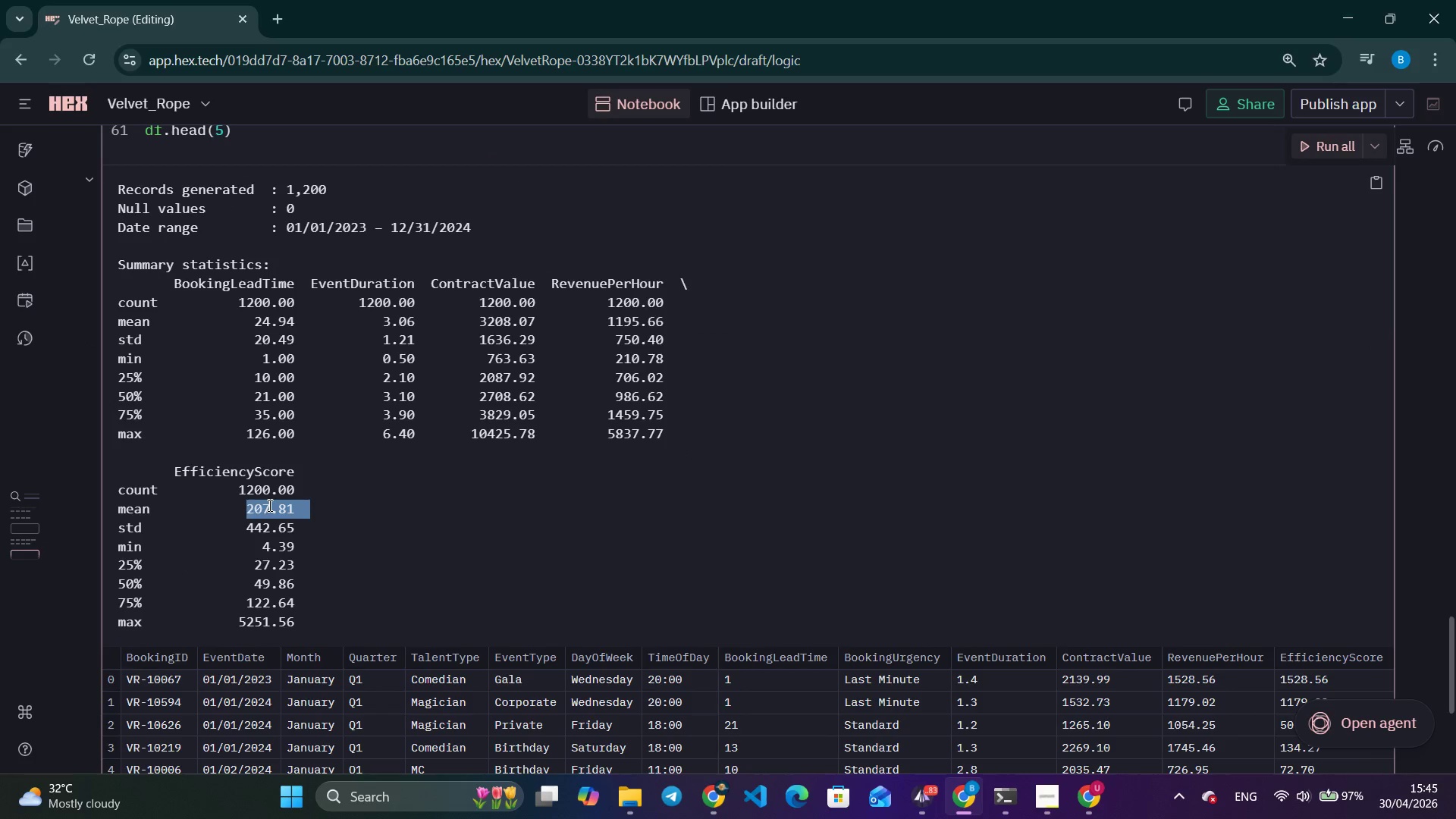 
triple_click([268, 505])
 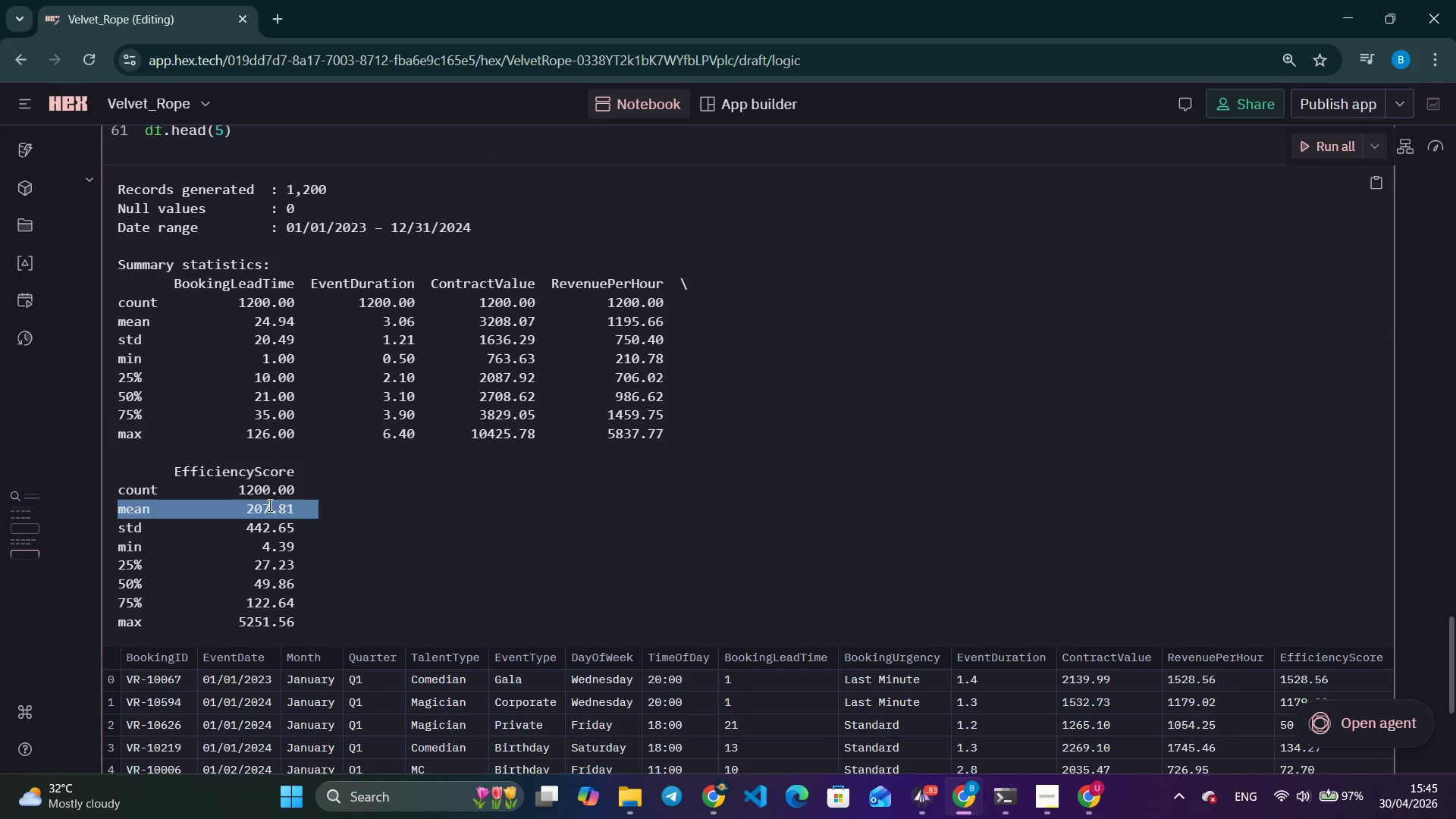 
triple_click([268, 505])
 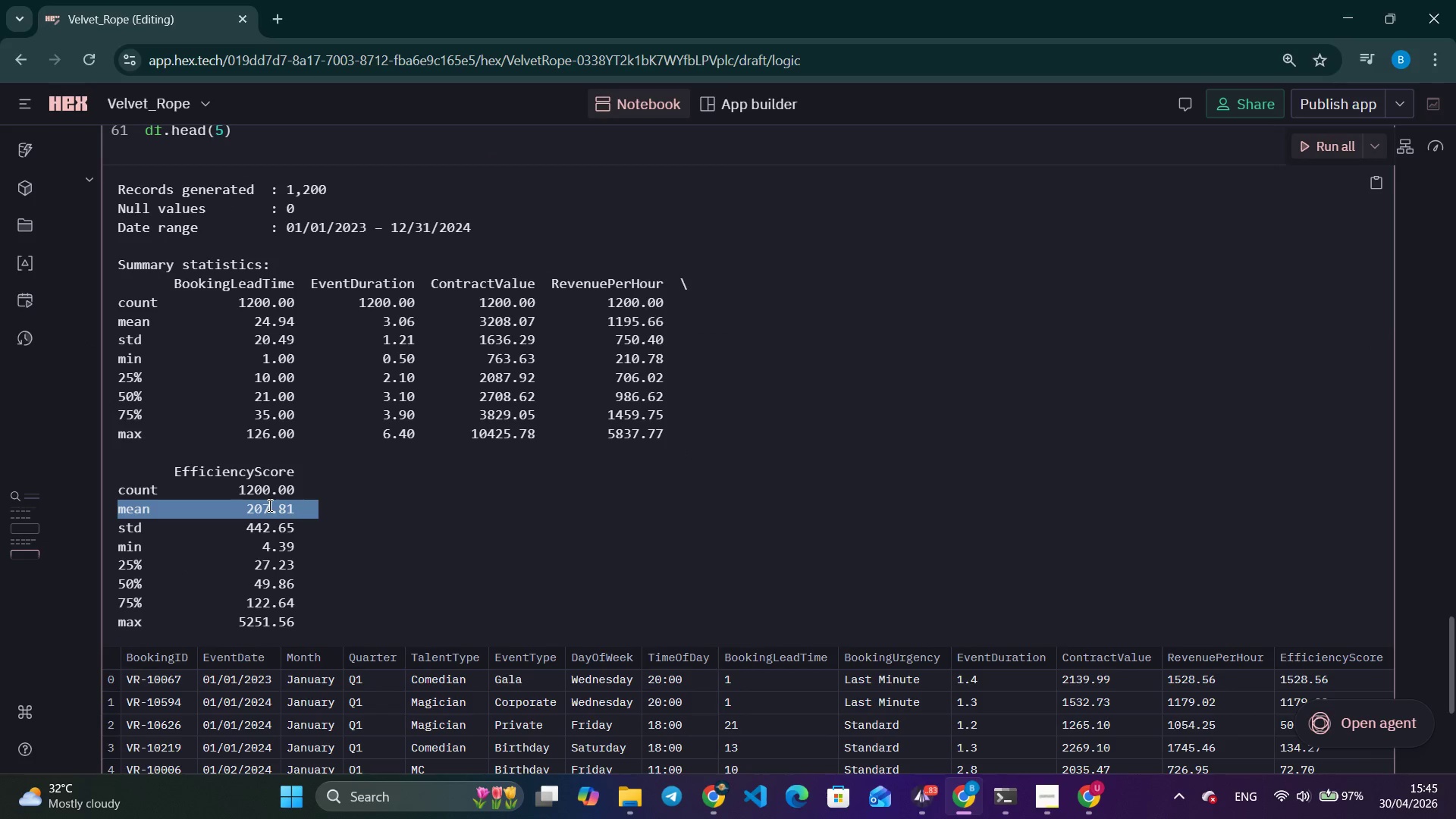 
triple_click([268, 505])
 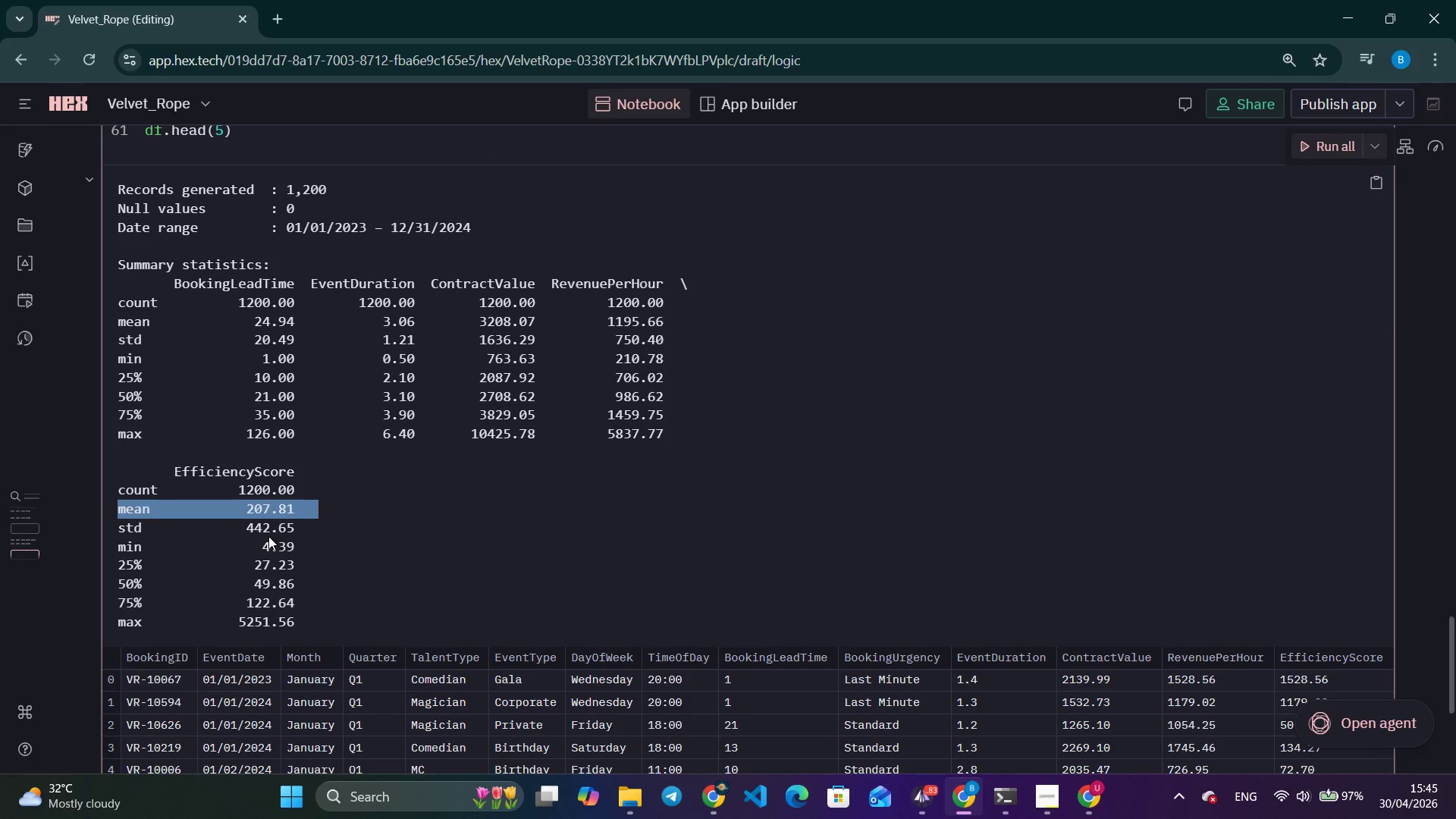 
triple_click([268, 536])
 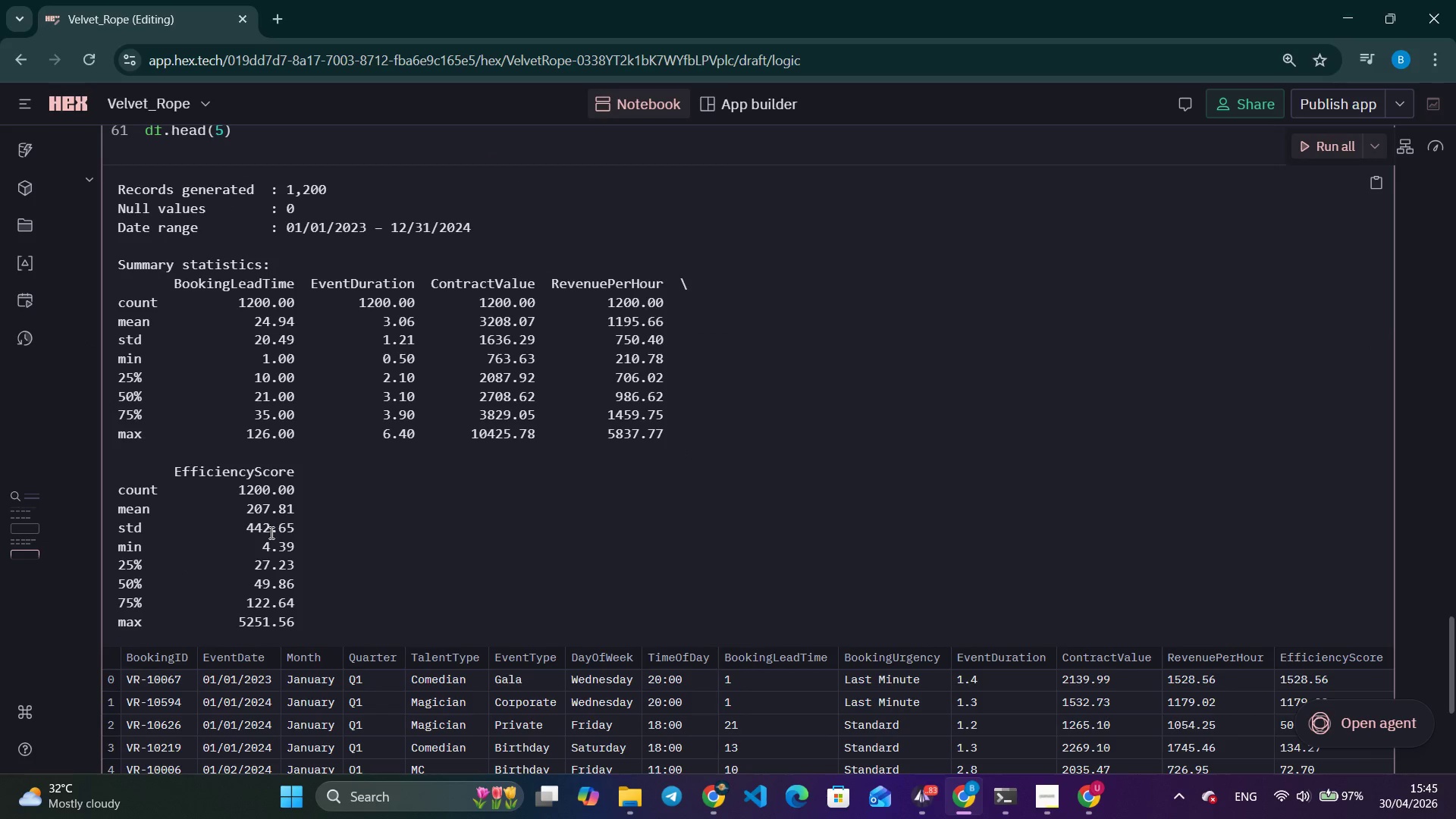 
triple_click([270, 532])
 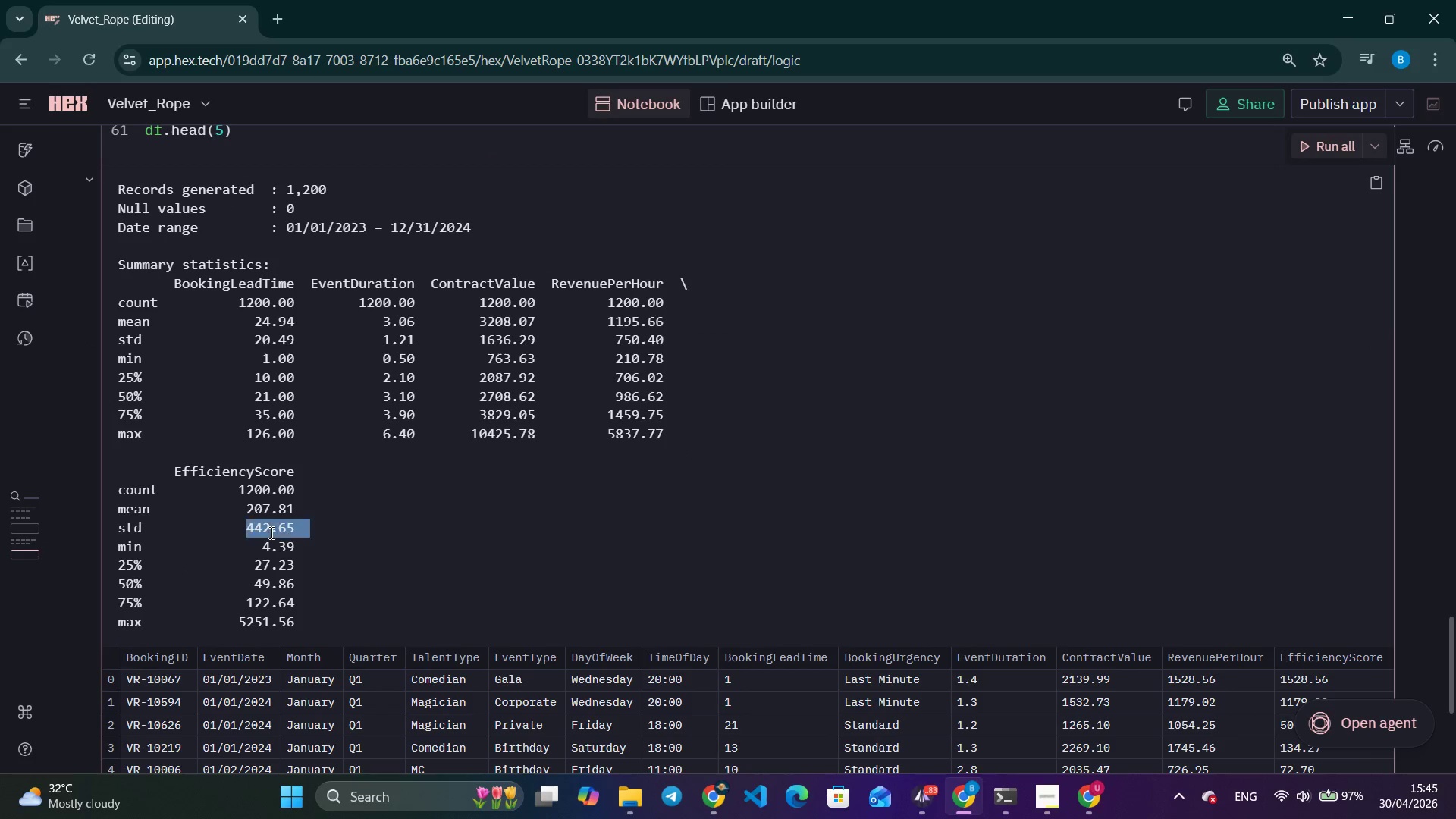 
triple_click([270, 532])
 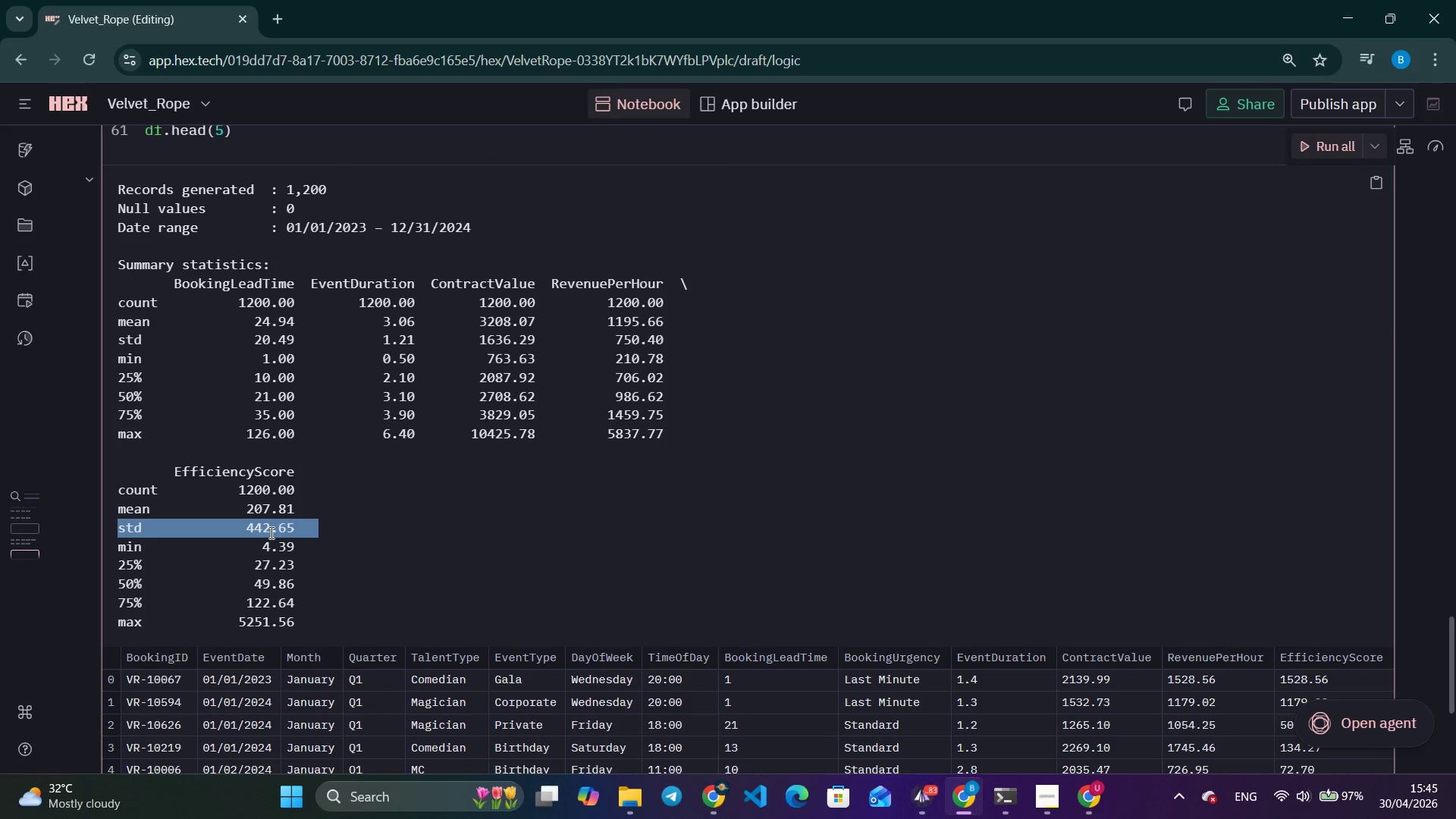 
triple_click([270, 532])
 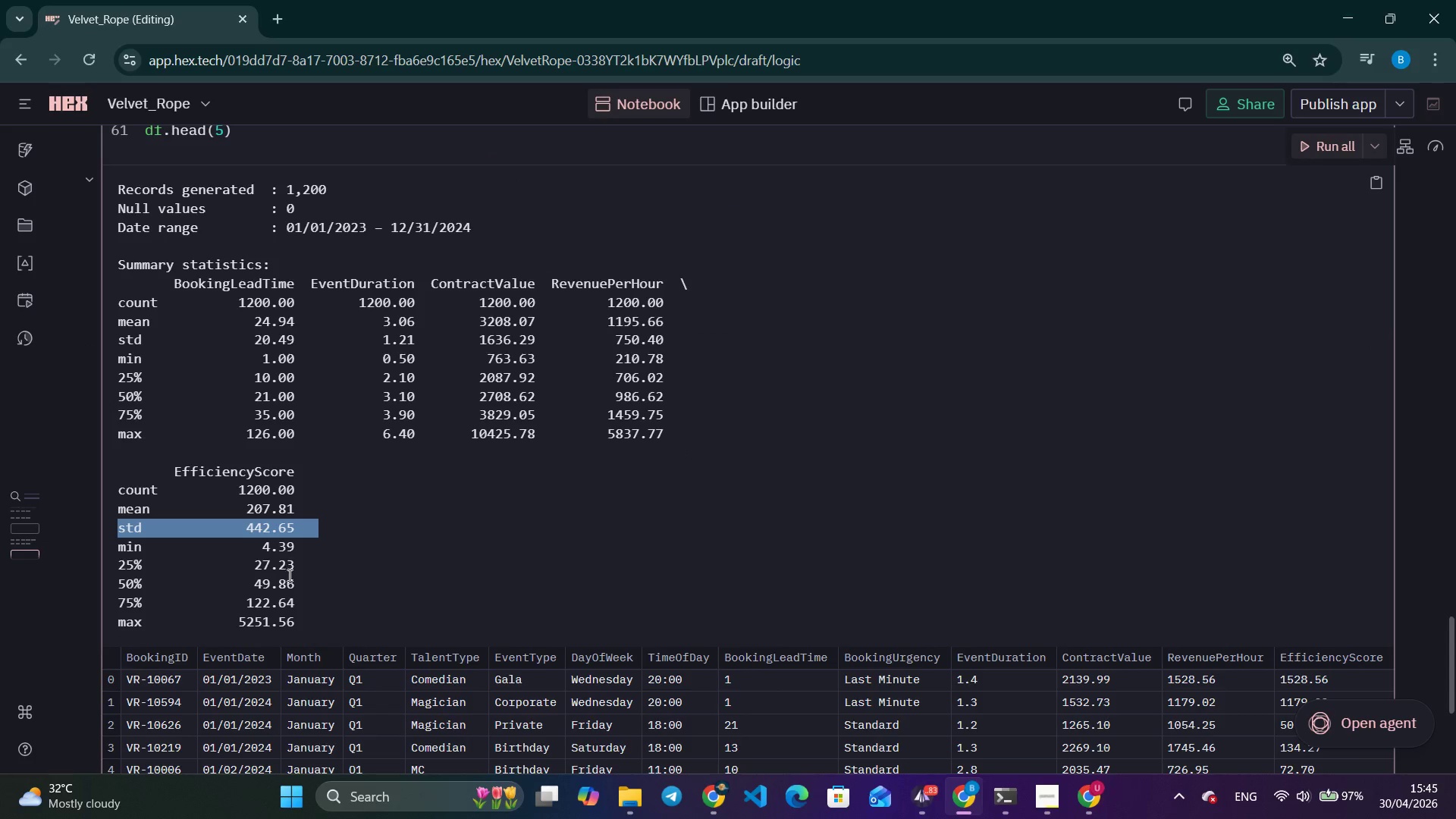 
scroll: coordinate [347, 563], scroll_direction: up, amount: 4.0
 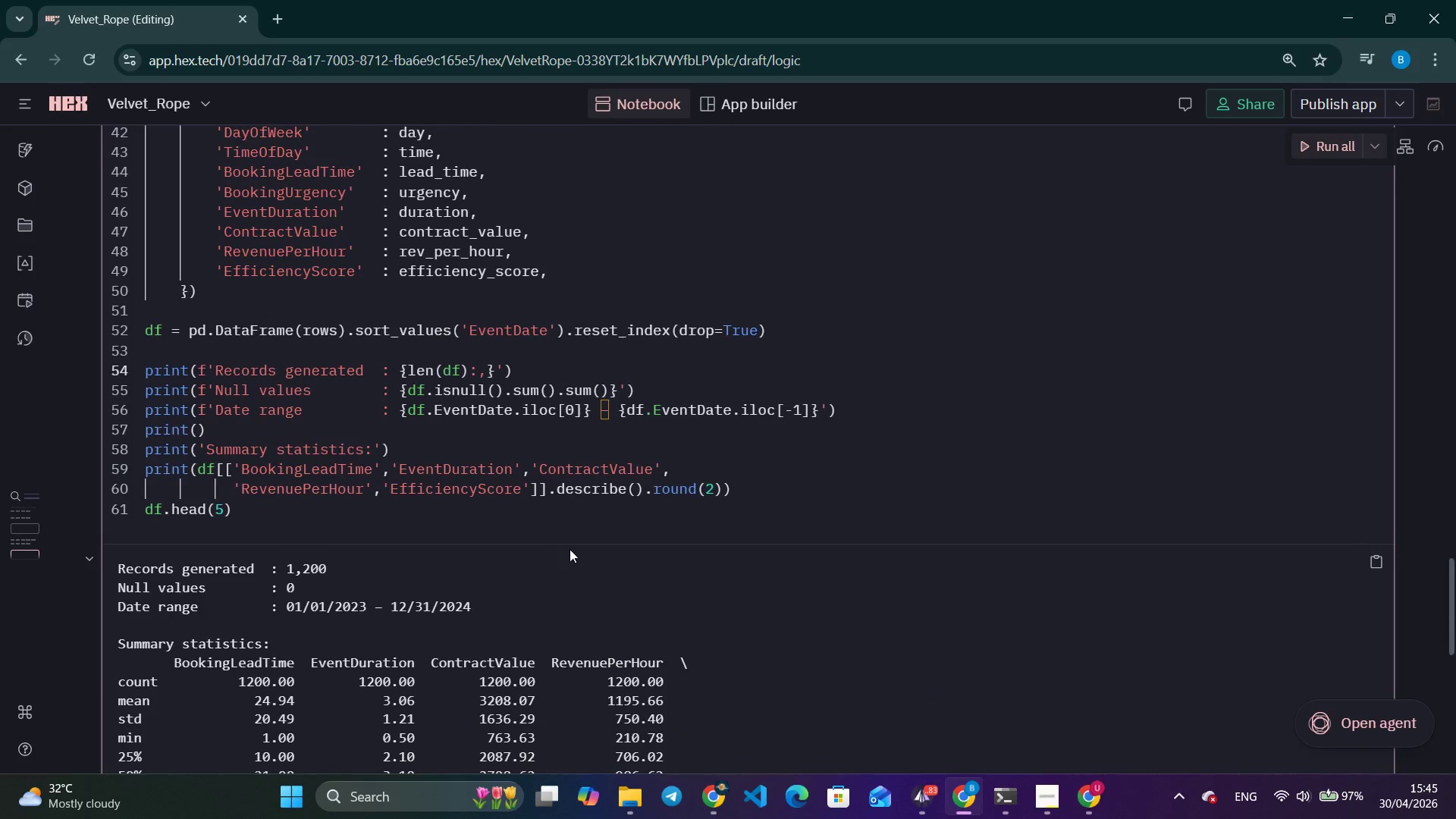 
left_click([572, 548])
 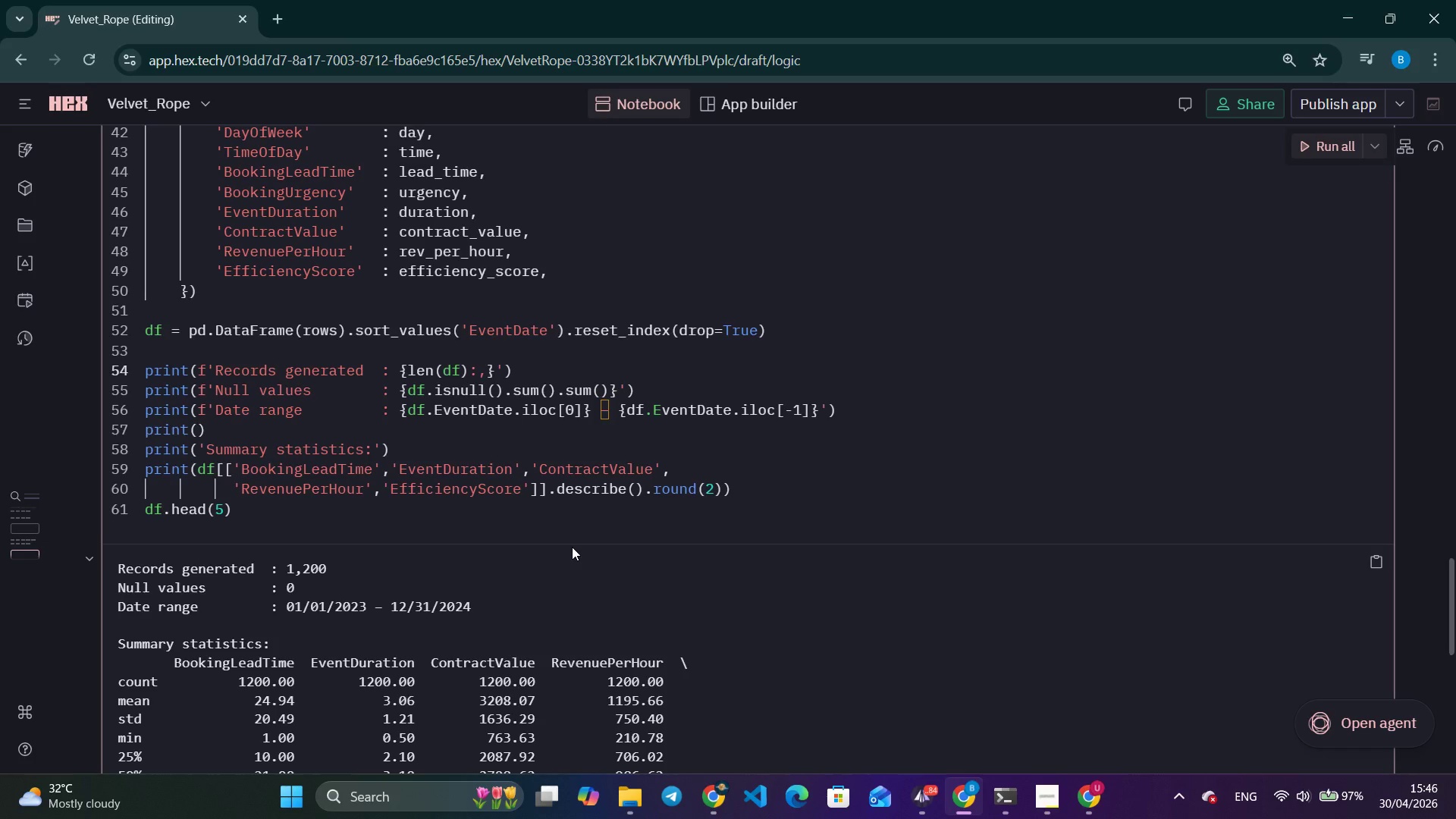 
wait(85.44)
 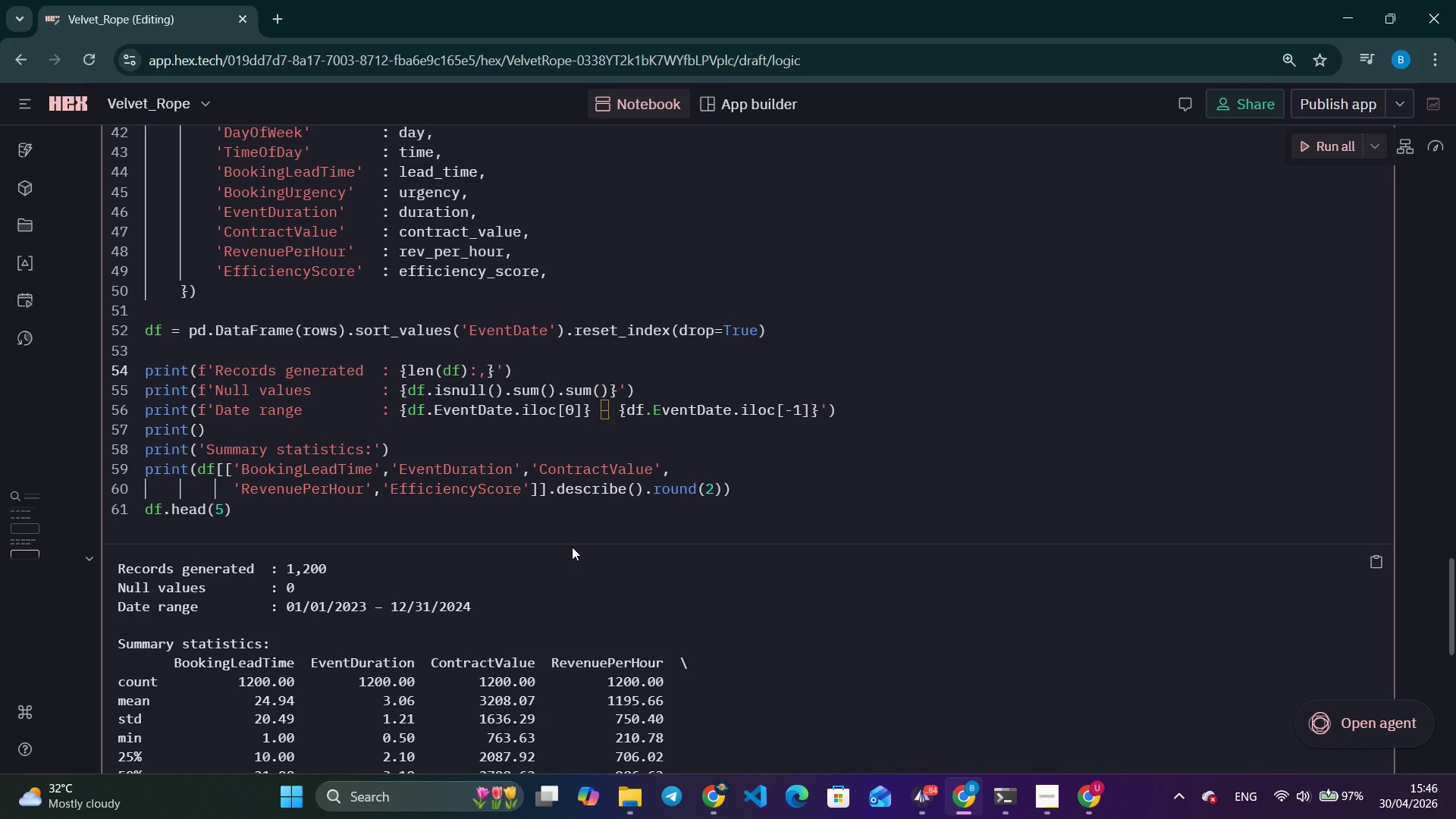 
double_click([494, 460])
 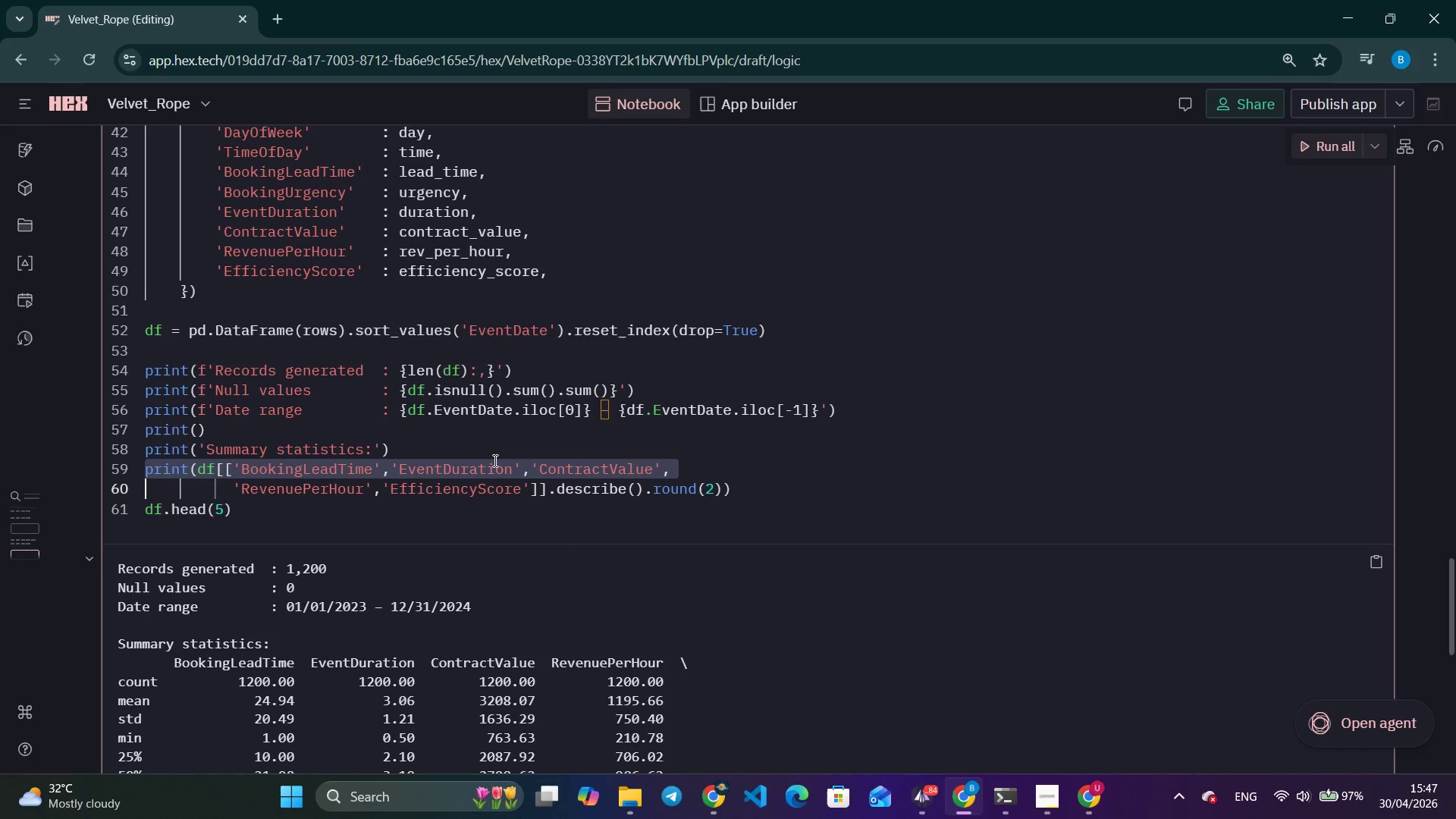 
triple_click([494, 460])
 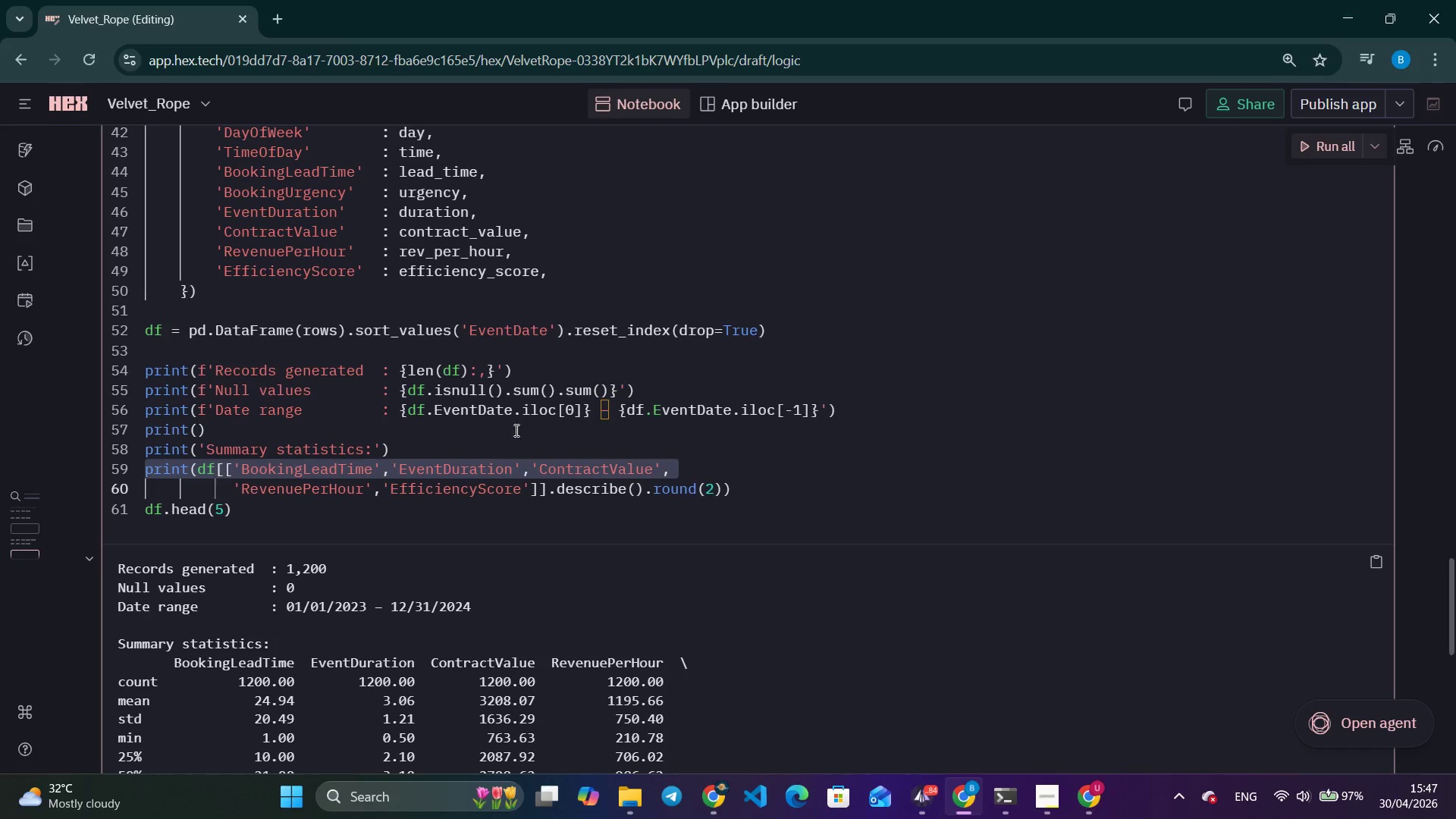 
left_click([523, 418])
 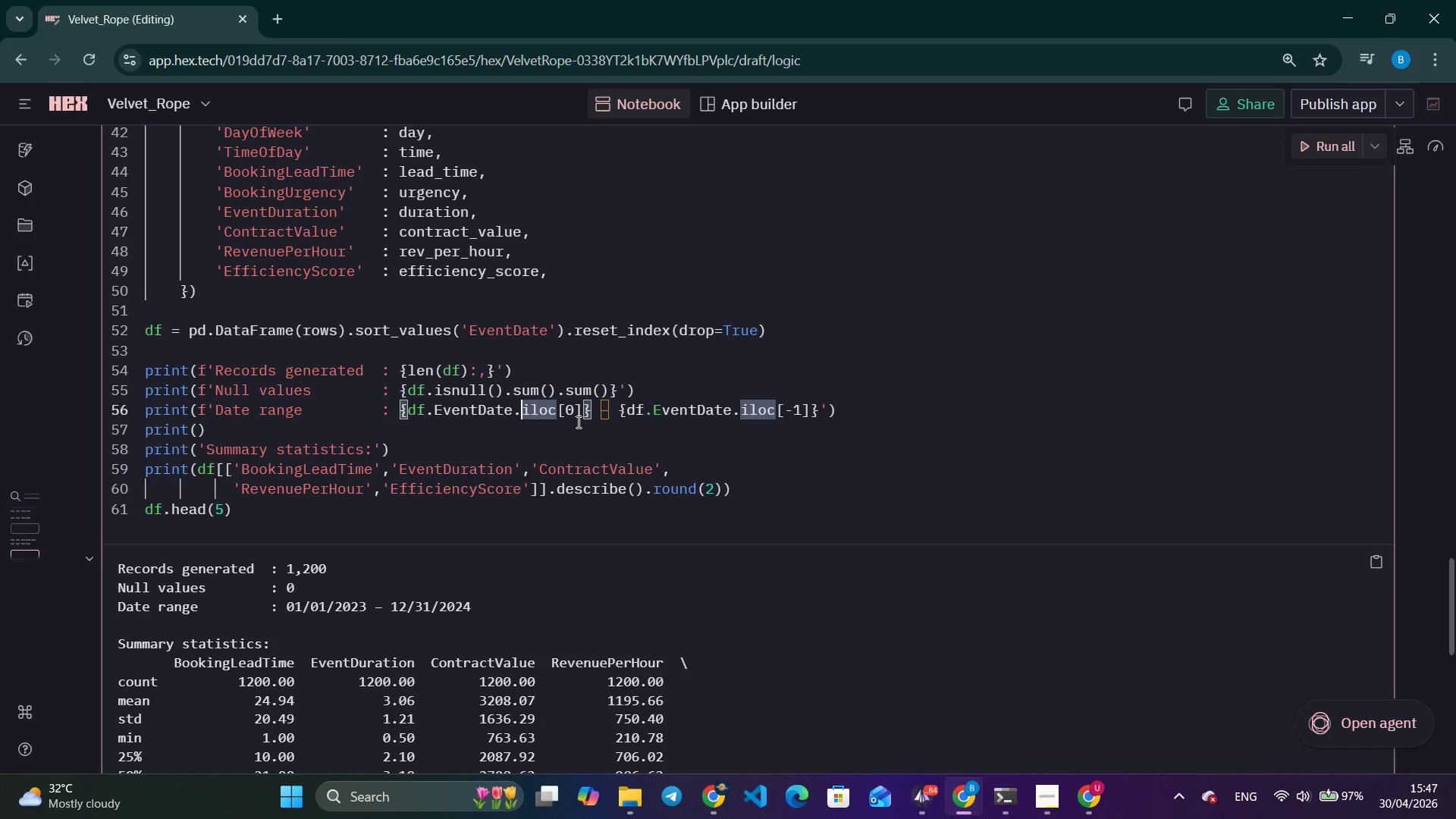 
wait(9.12)
 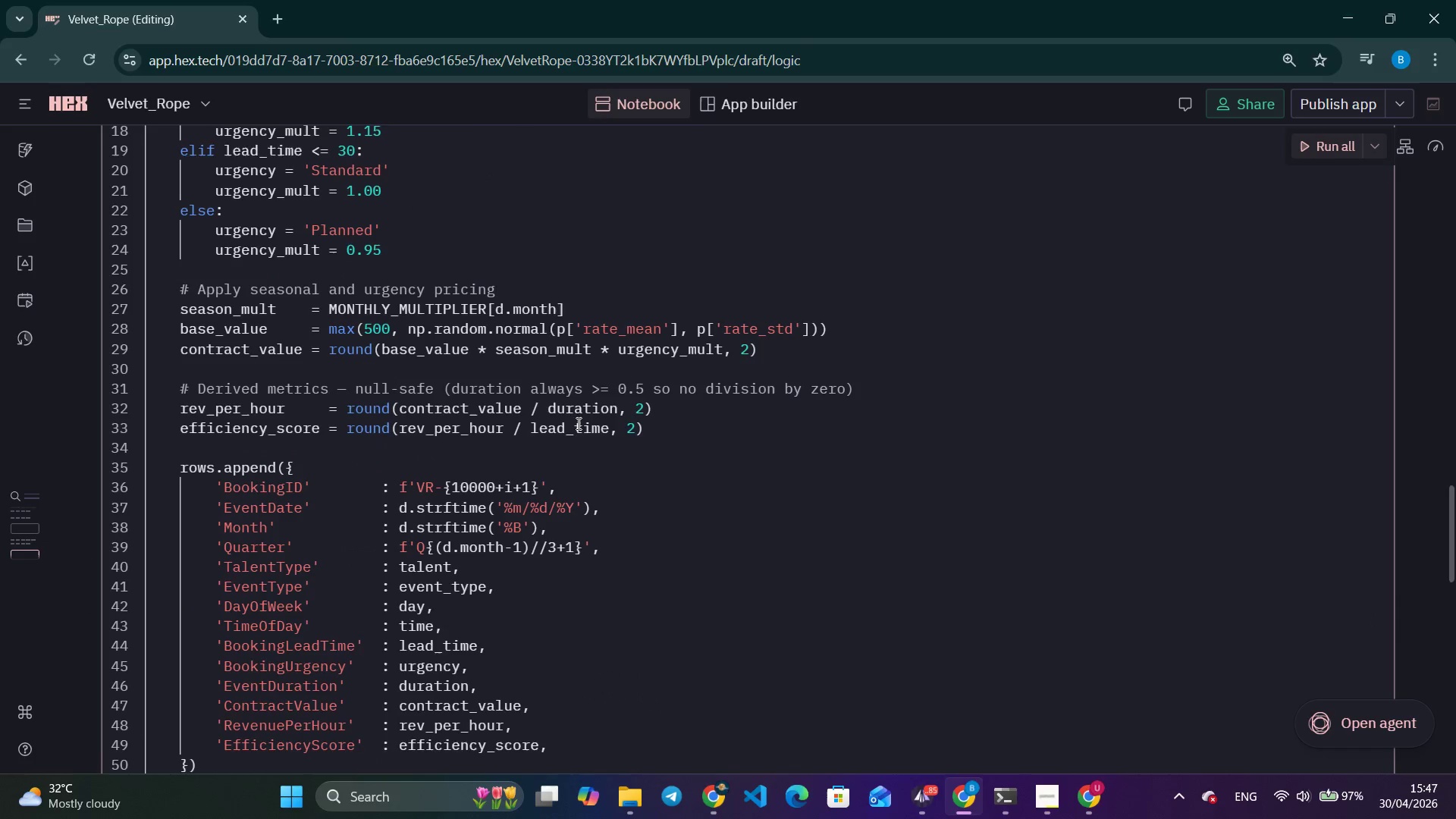 
left_click_drag(start_coordinate=[541, 499], to_coordinate=[349, 335])
 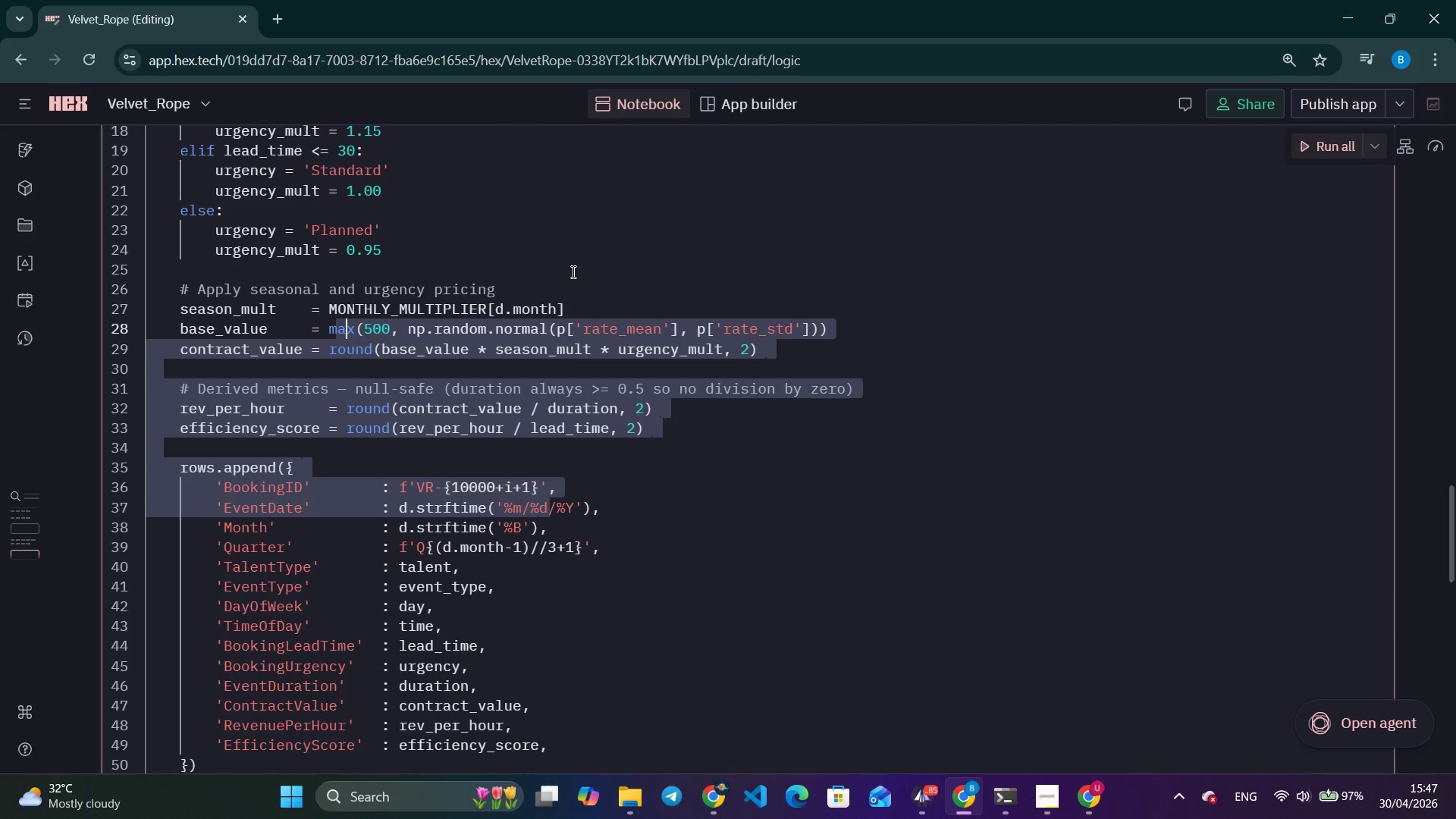 
scroll: coordinate [577, 422], scroll_direction: up, amount: 5.0
 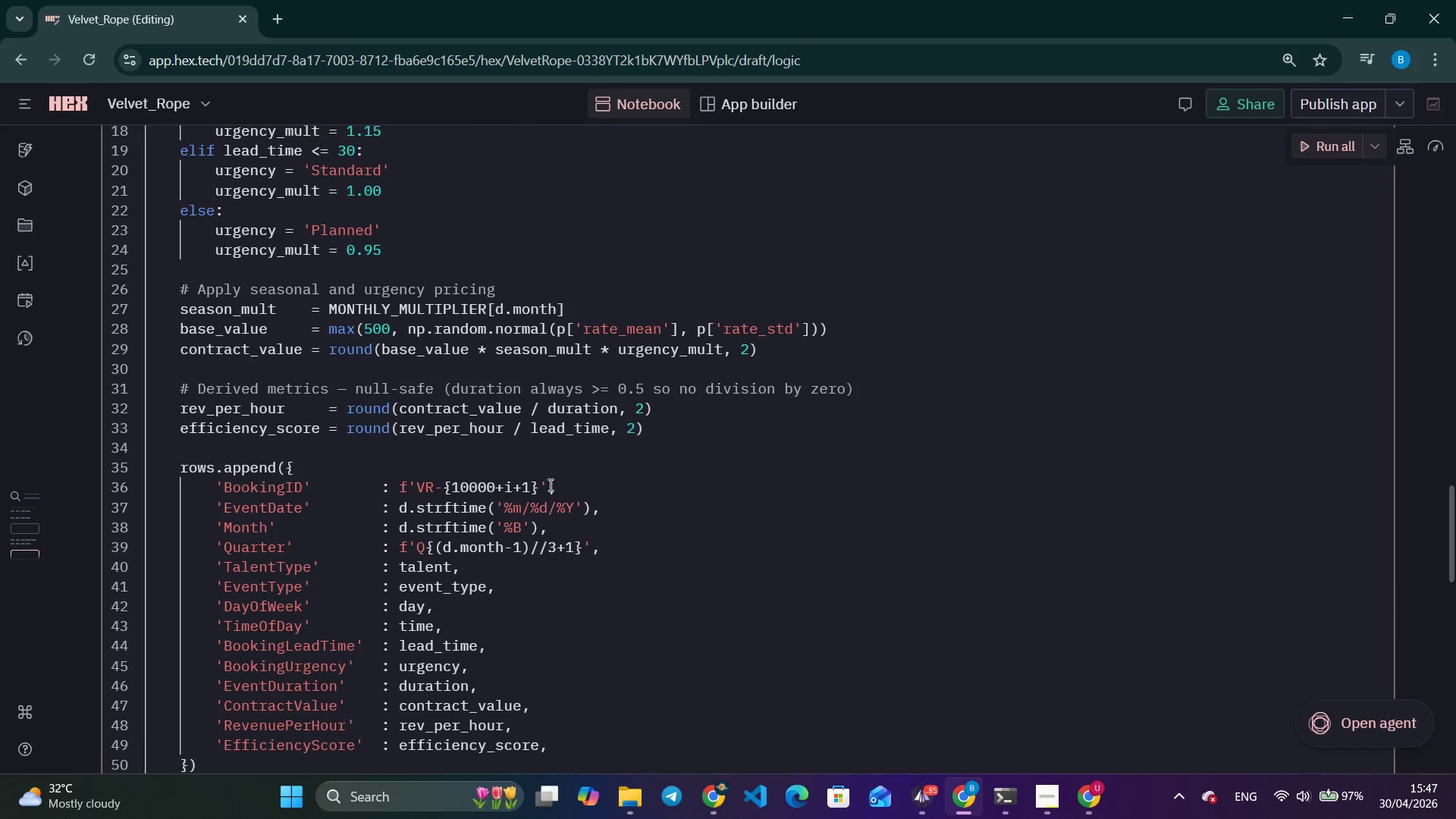 
left_click([413, 246])
 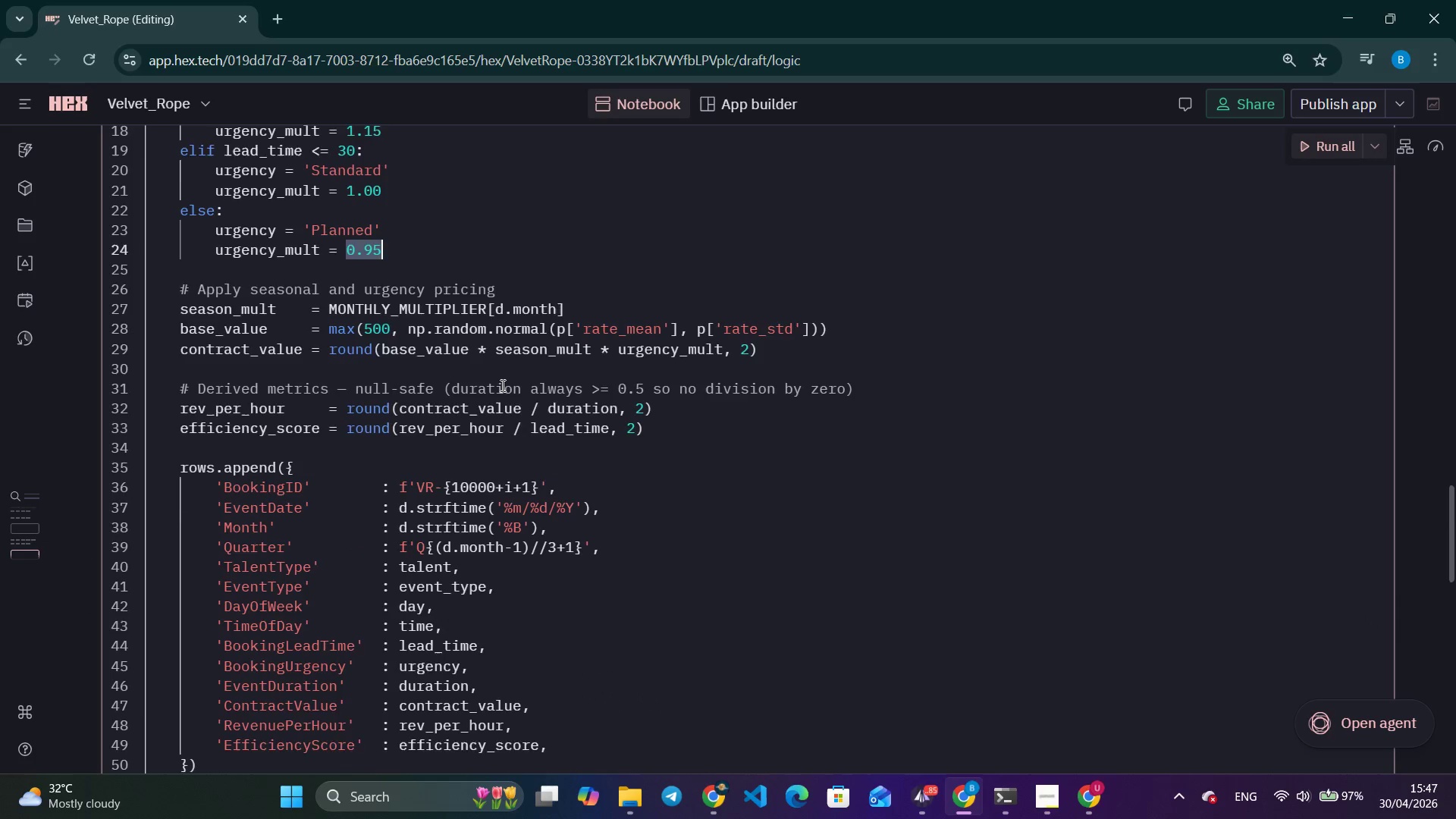 
scroll: coordinate [511, 410], scroll_direction: down, amount: 20.0
 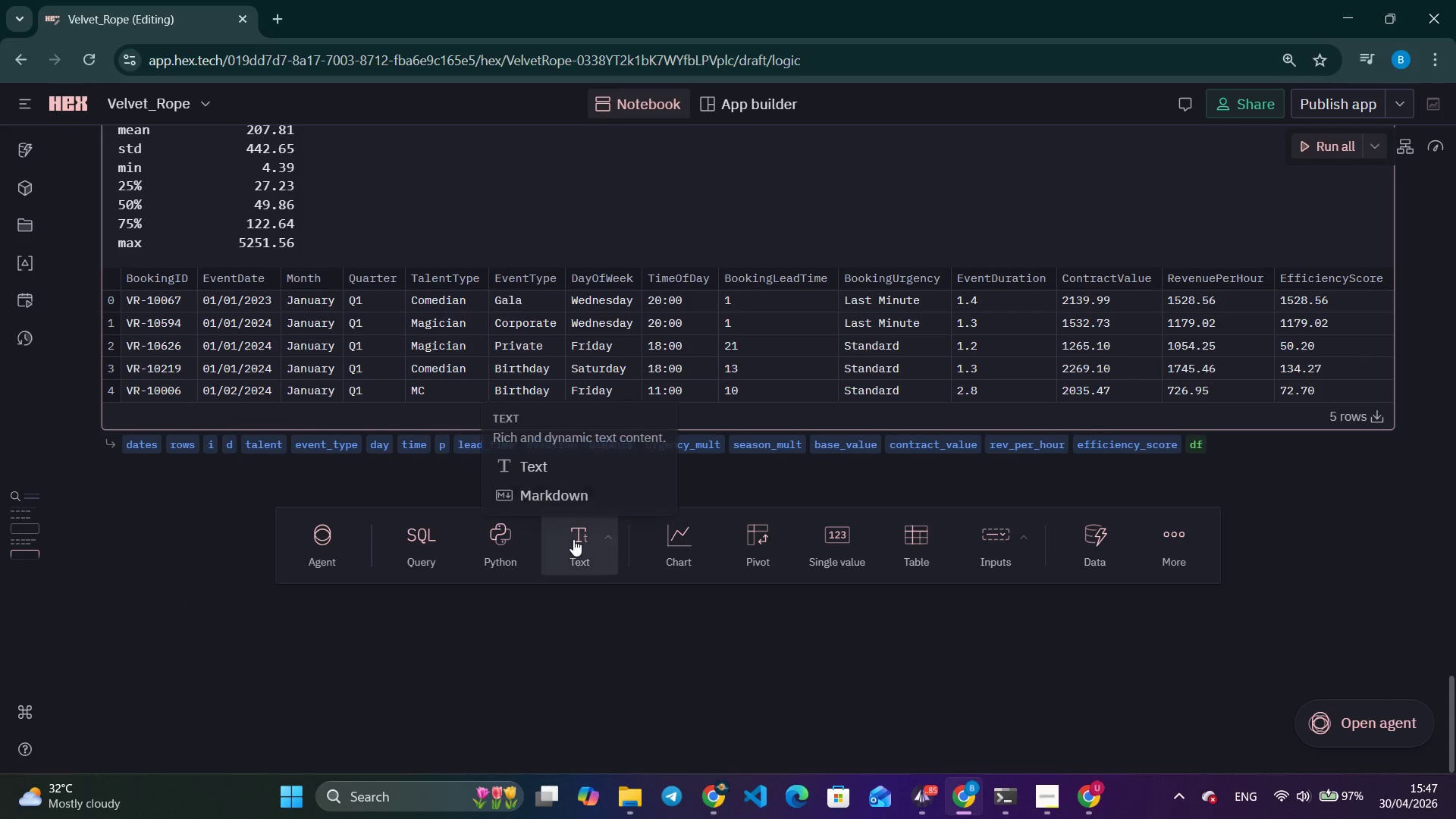 
left_click([573, 539])
 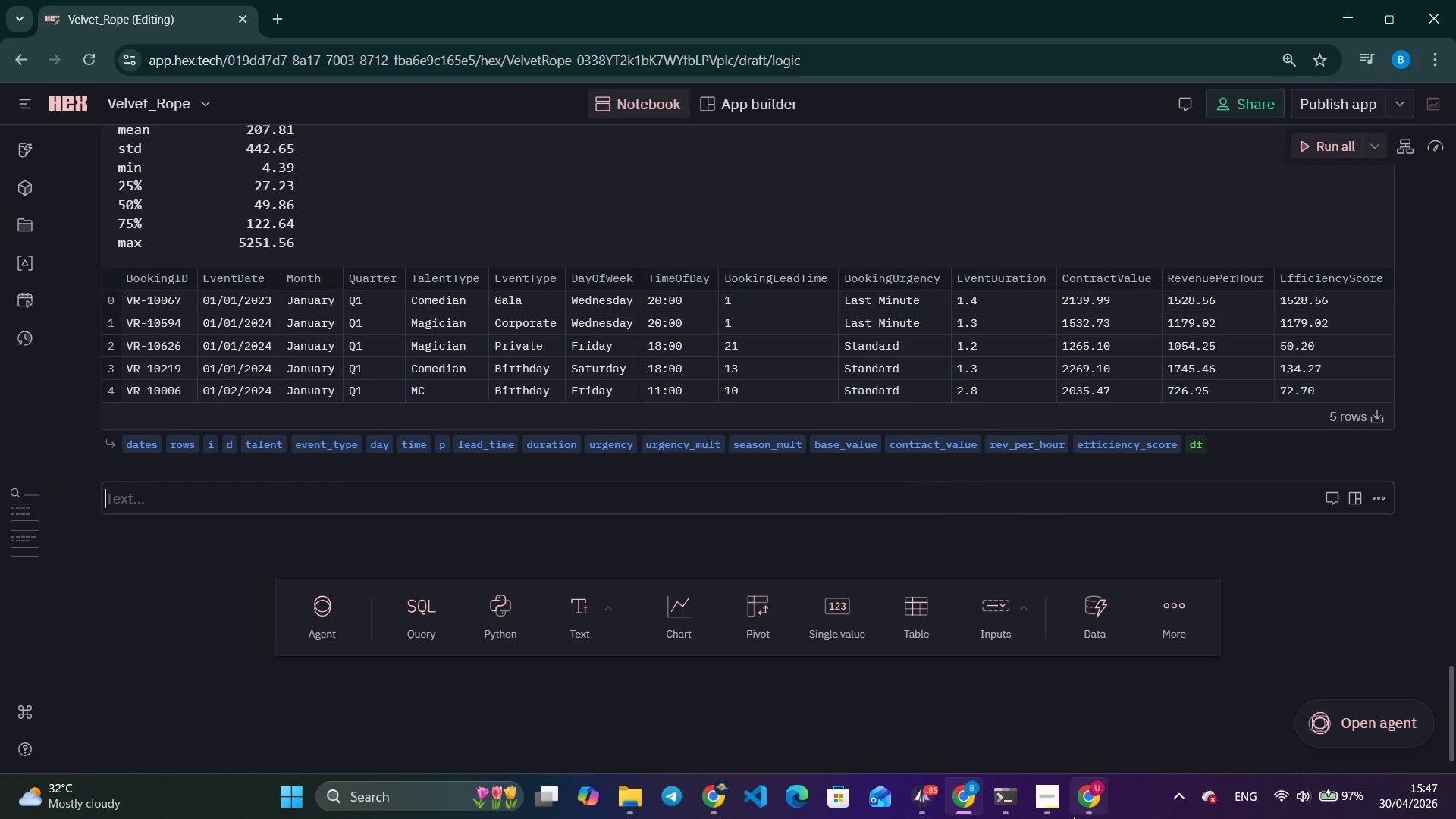 
left_click([1046, 800])